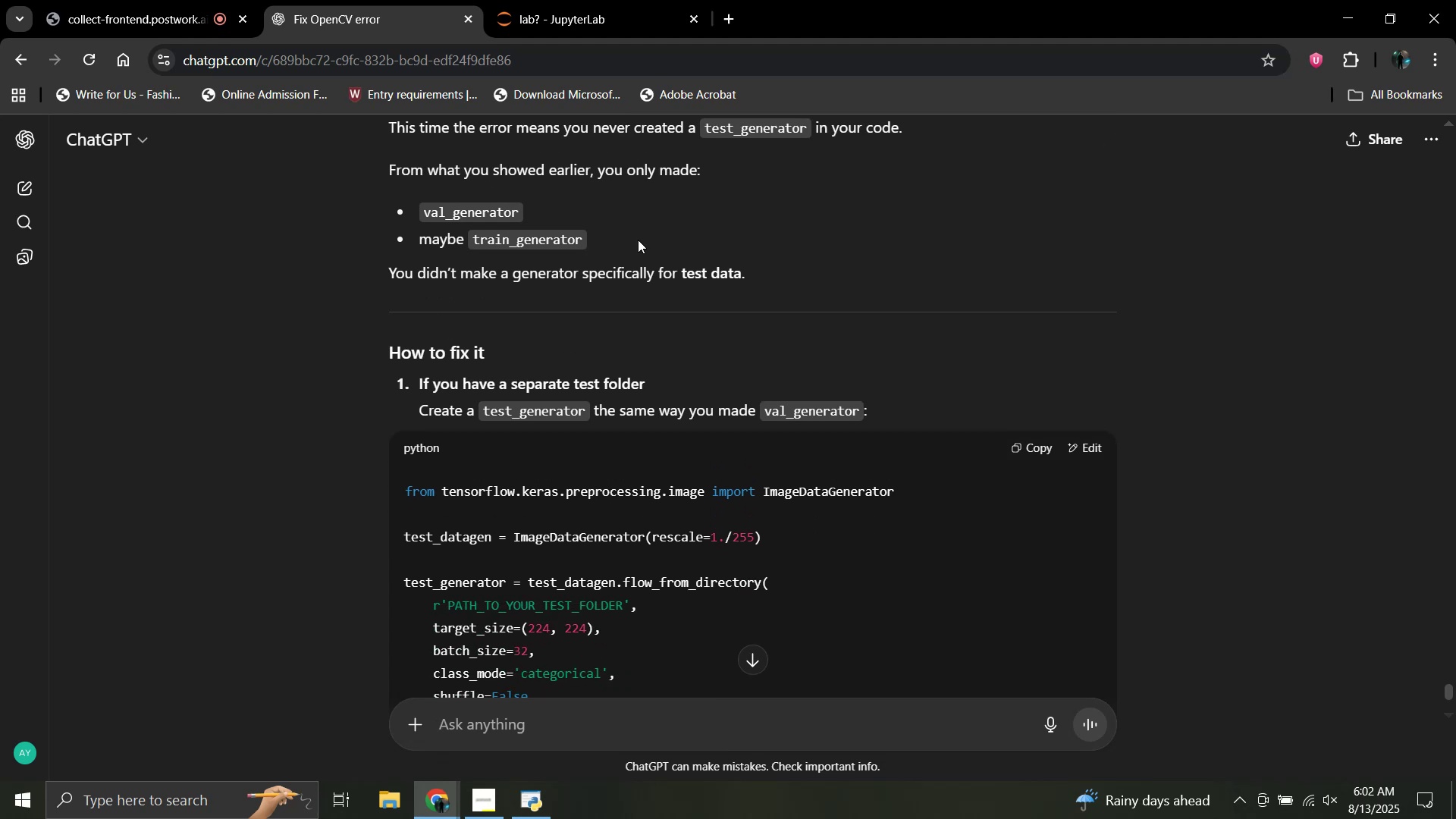 
scroll: coordinate [638, 240], scroll_direction: down, amount: 3.0
 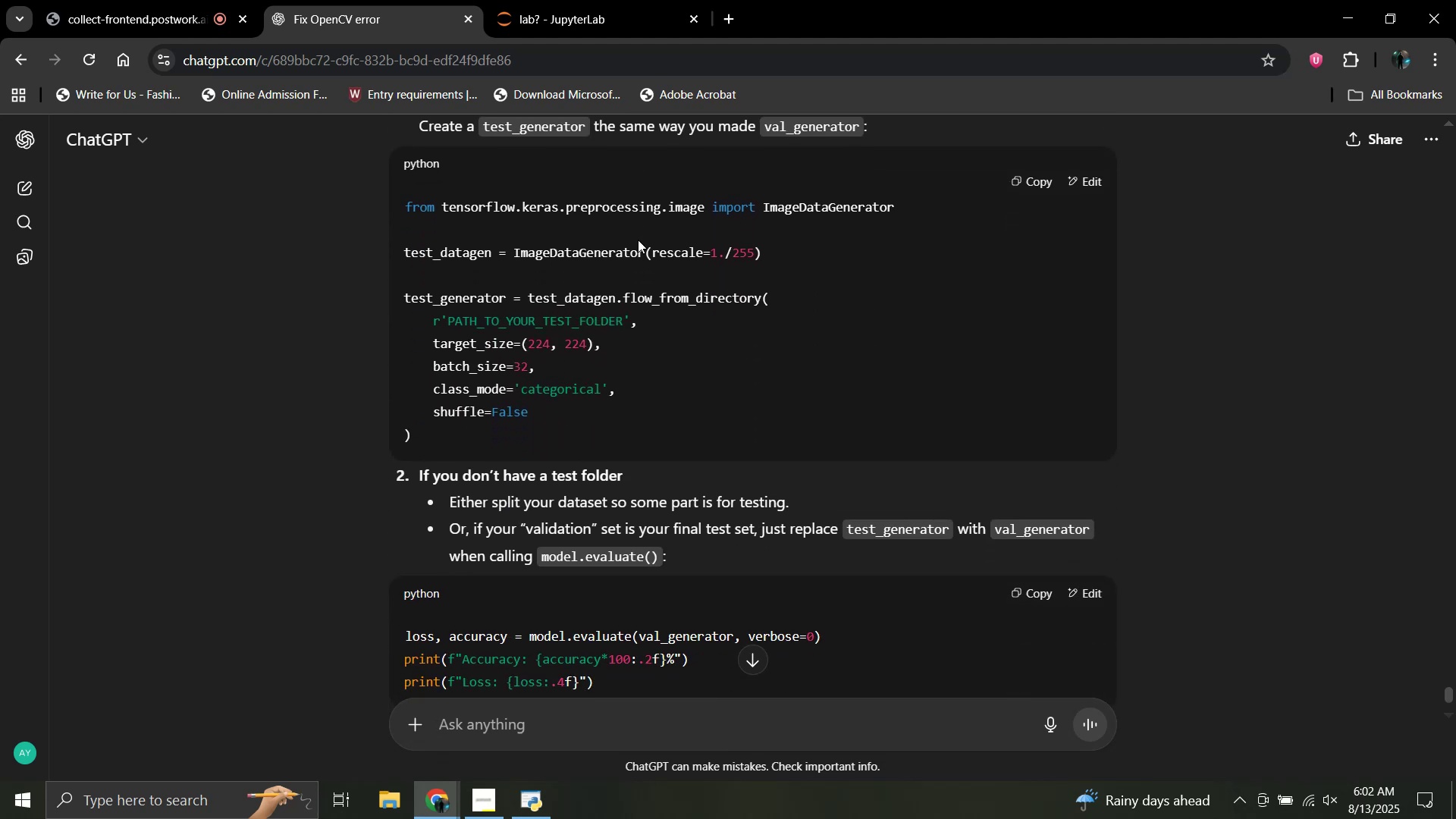 
scroll: coordinate [638, 240], scroll_direction: up, amount: 2.0
 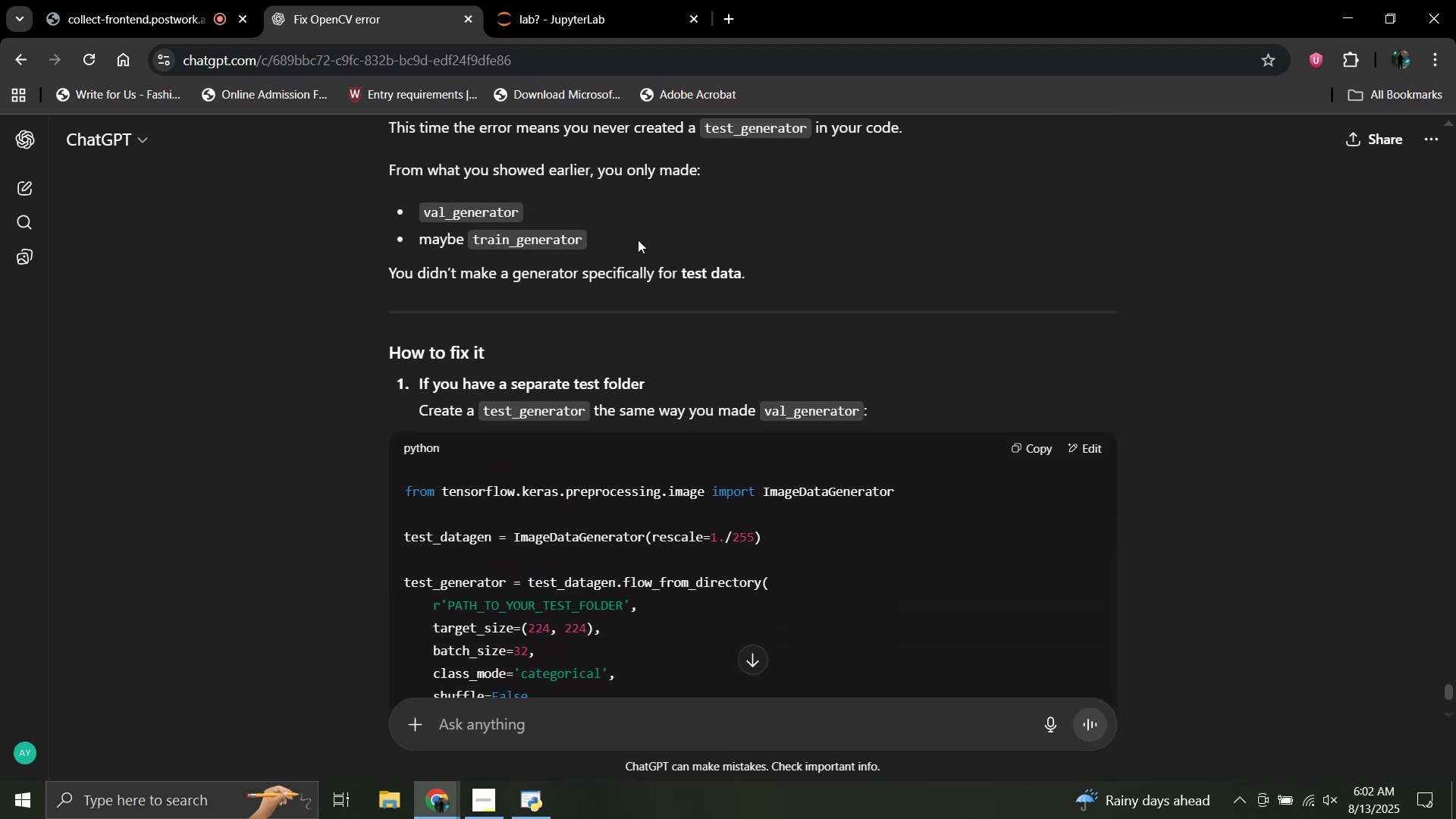 
scroll: coordinate [638, 240], scroll_direction: none, amount: 0.0
 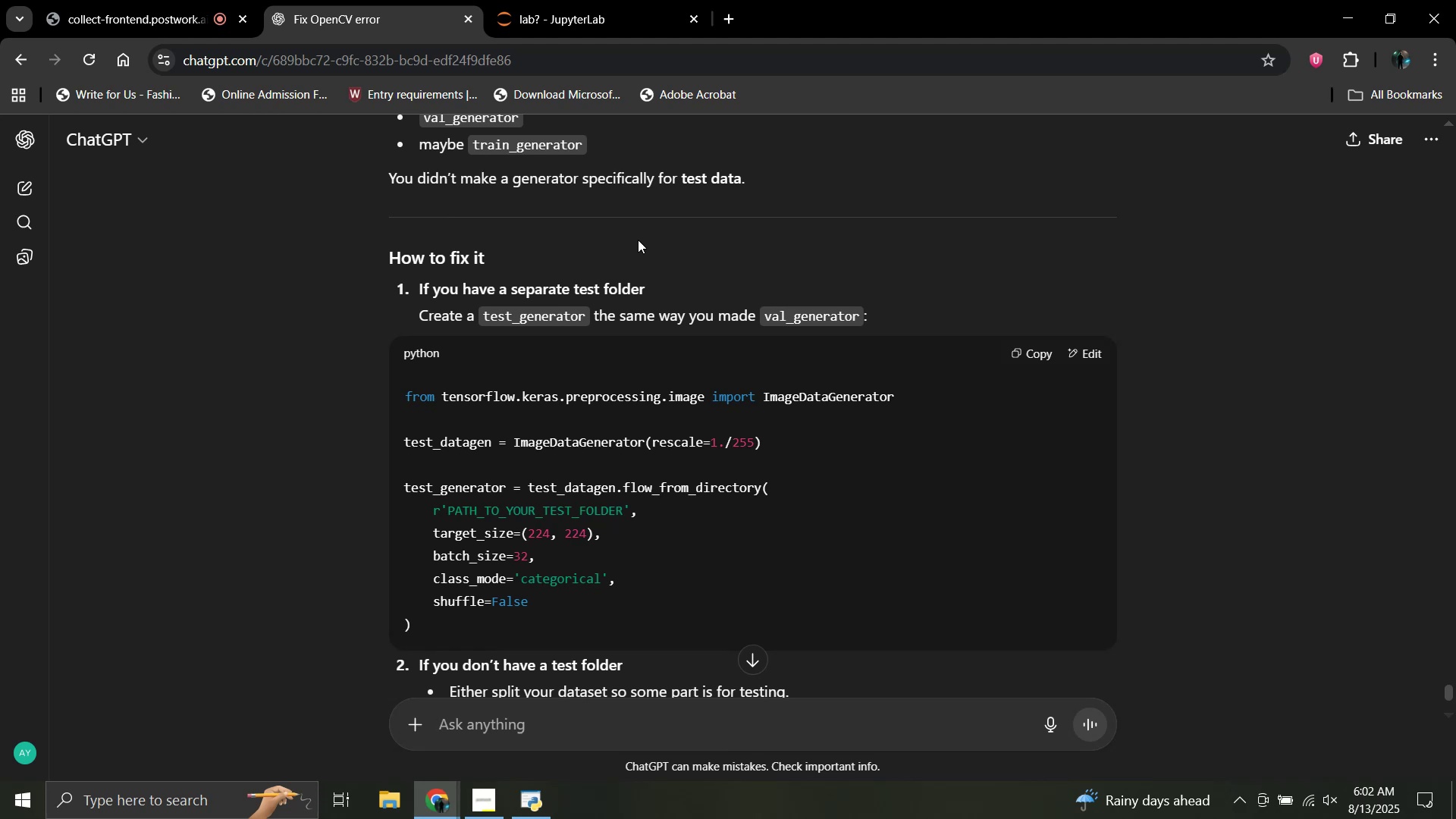 
scroll: coordinate [638, 240], scroll_direction: down, amount: 2.0
 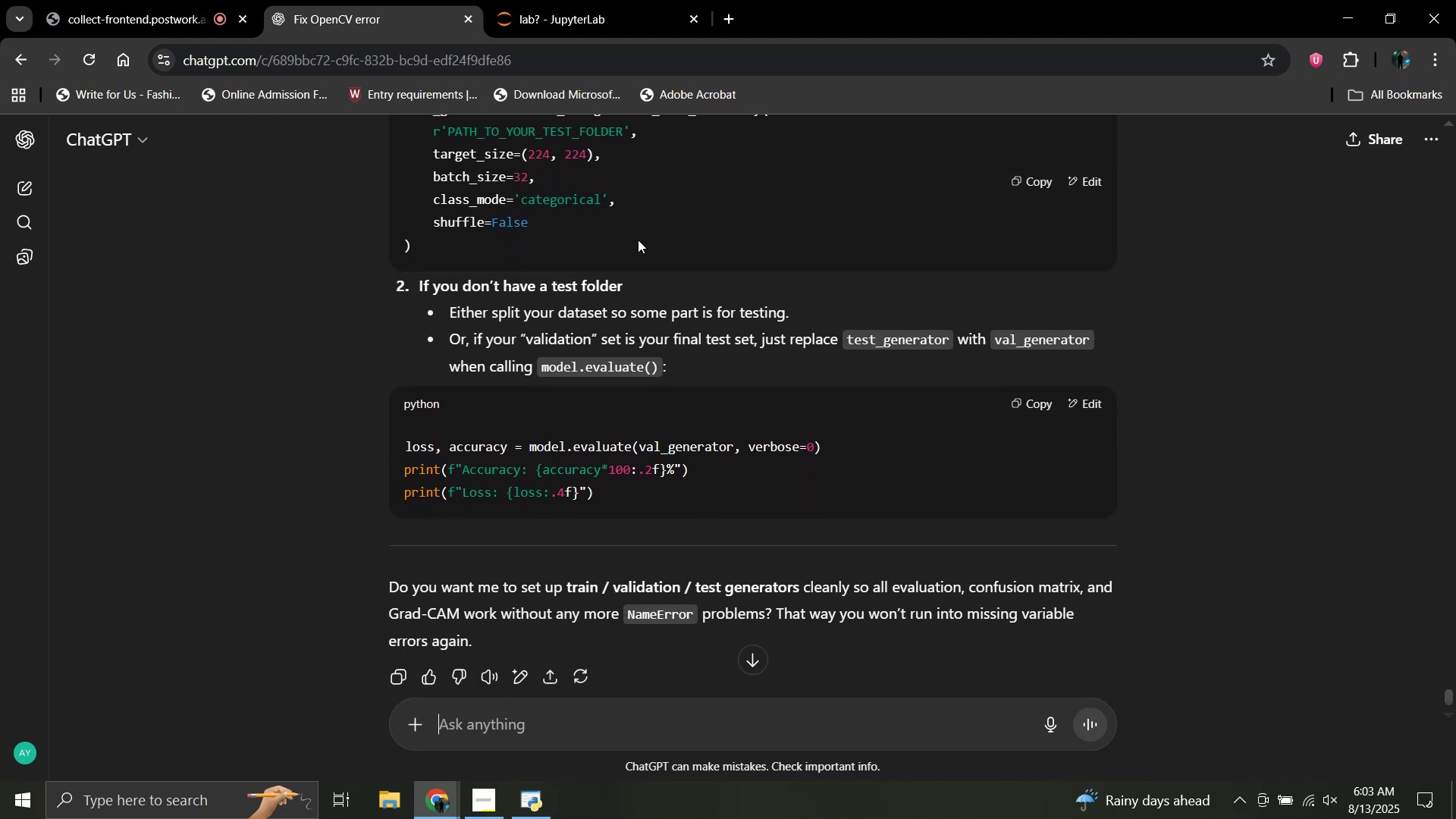 
scroll: coordinate [638, 240], scroll_direction: none, amount: 0.0
 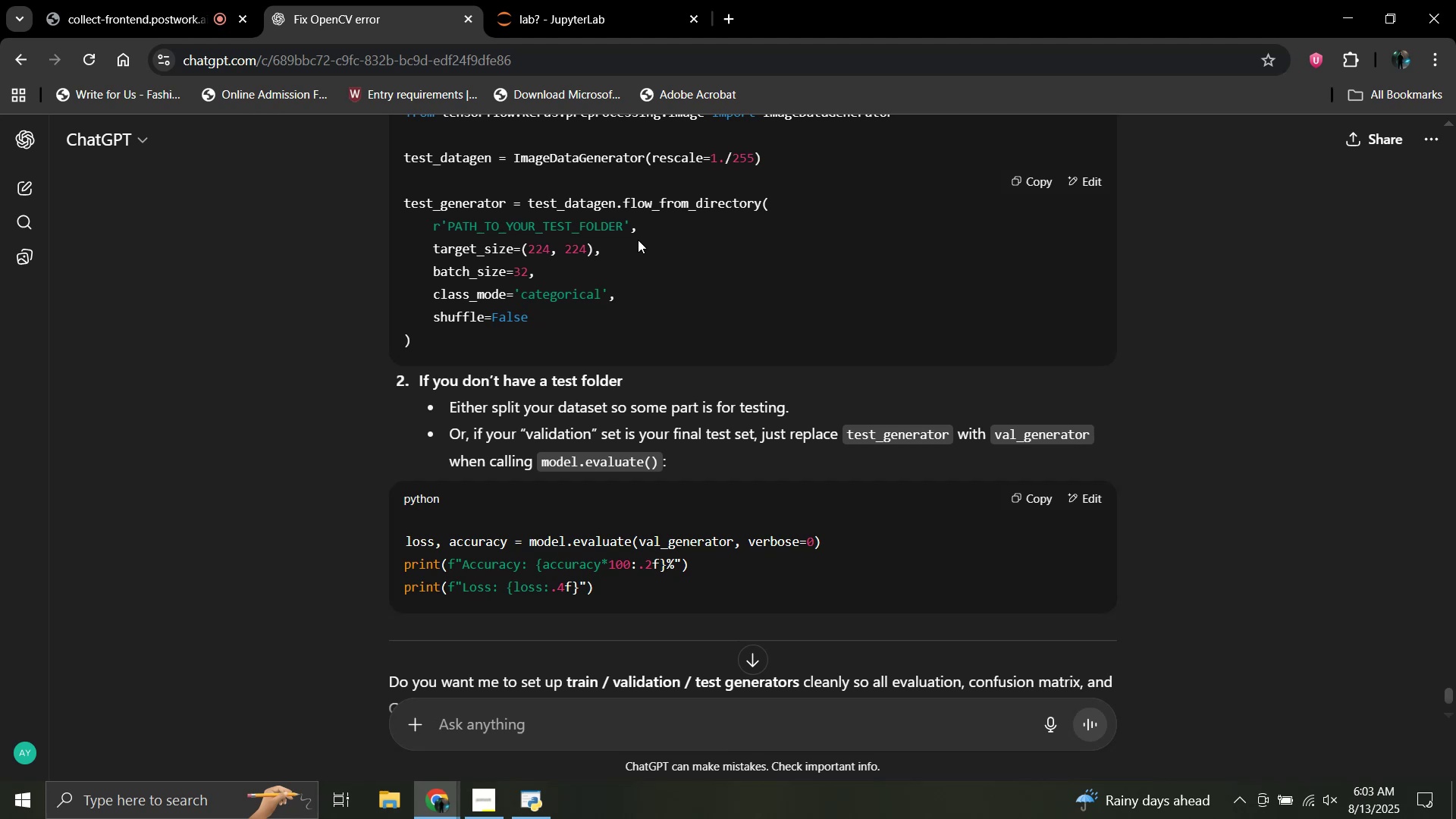 
wait(10.12)
 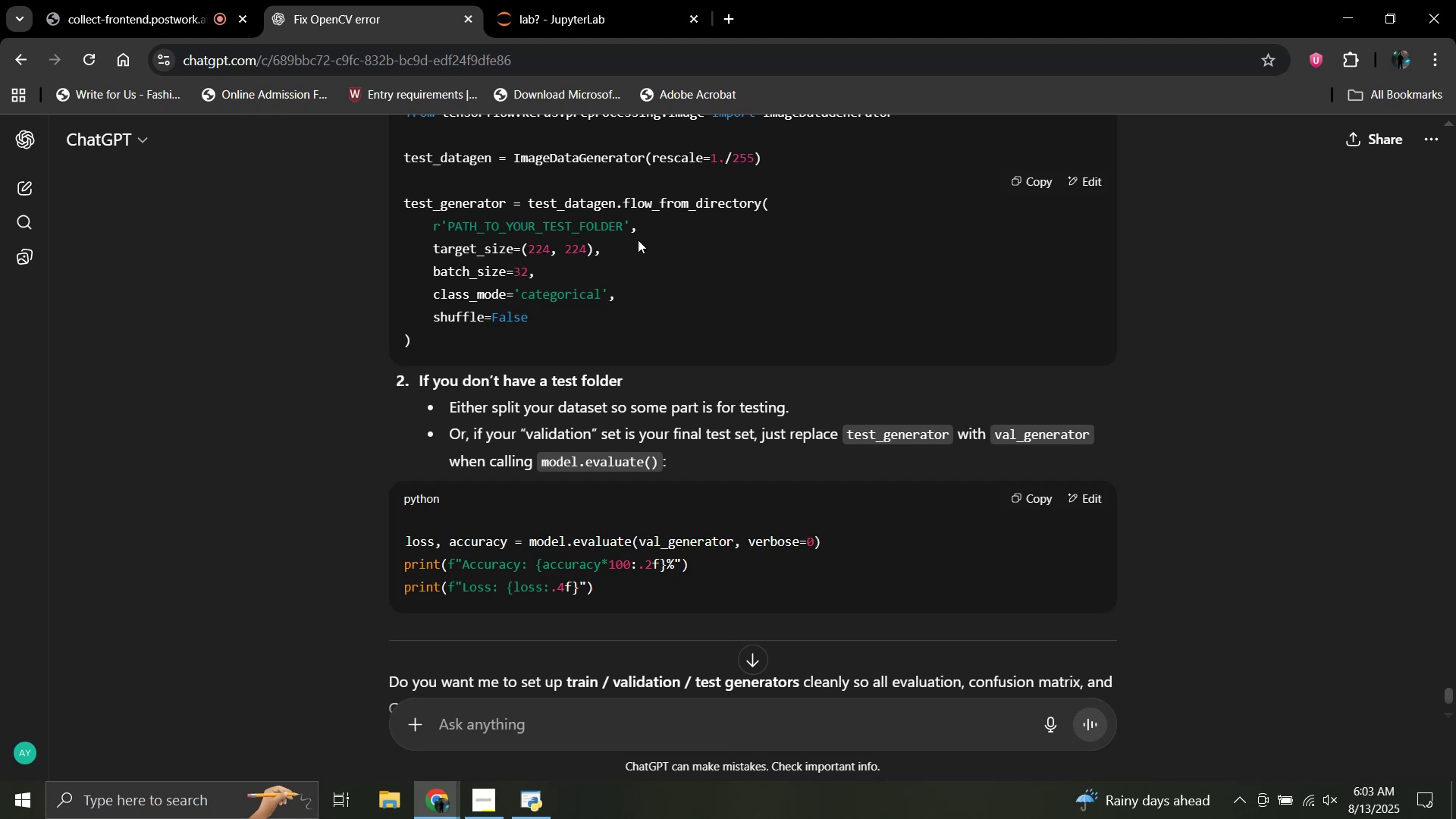 
scroll: coordinate [636, 253], scroll_direction: down, amount: 1.0
 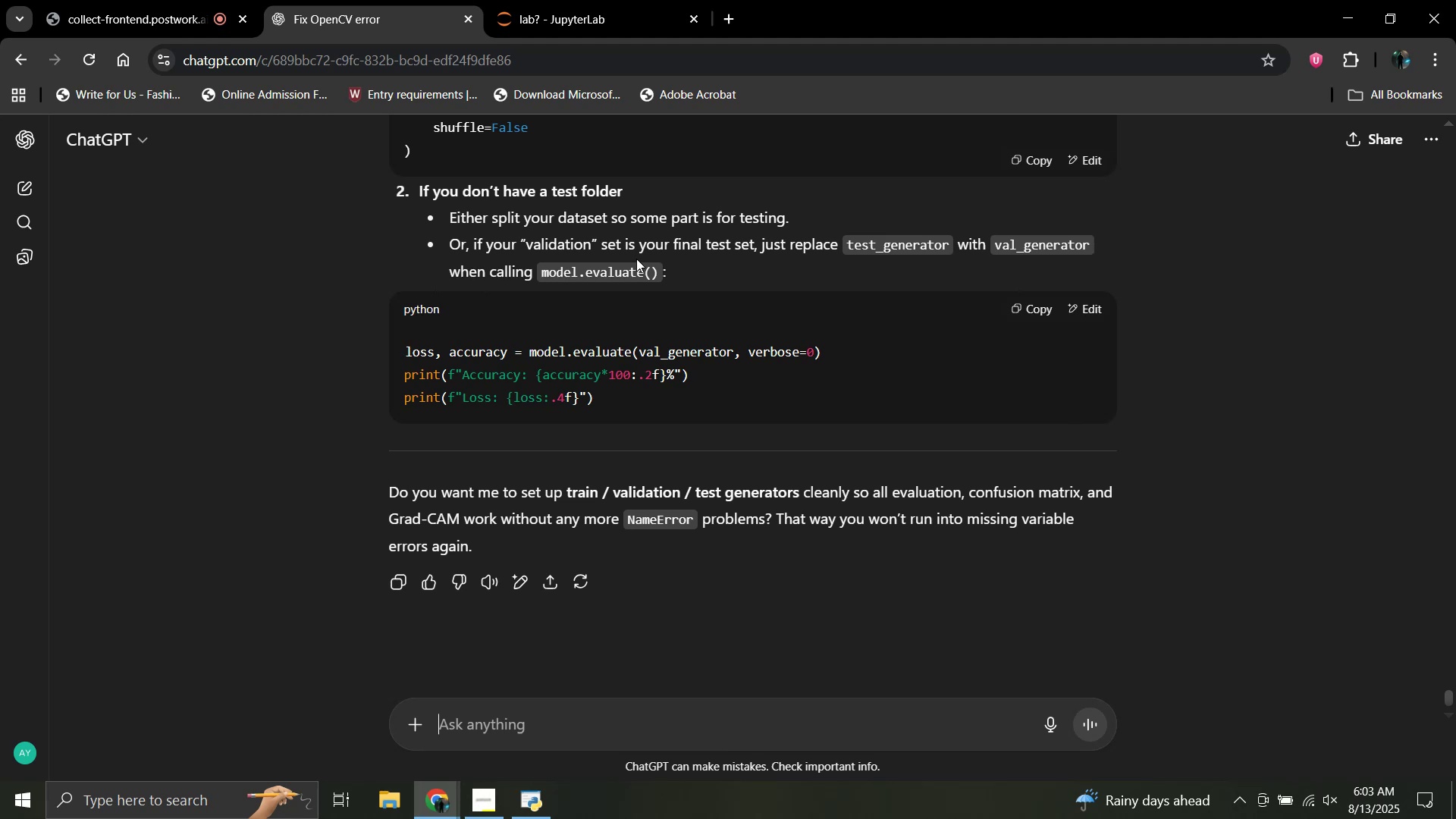 
scroll: coordinate [644, 279], scroll_direction: none, amount: 0.0
 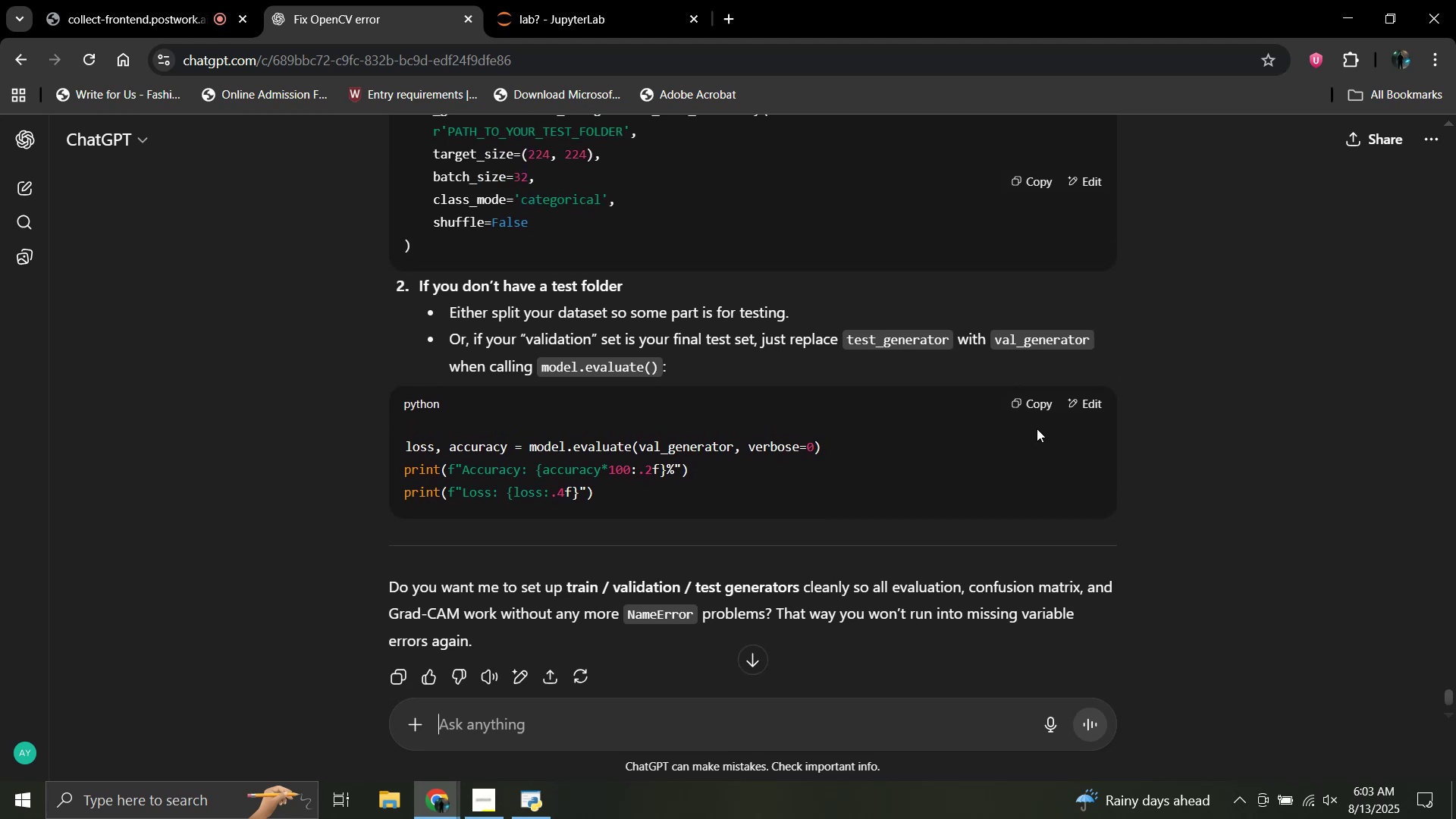 
left_click([1031, 406])
 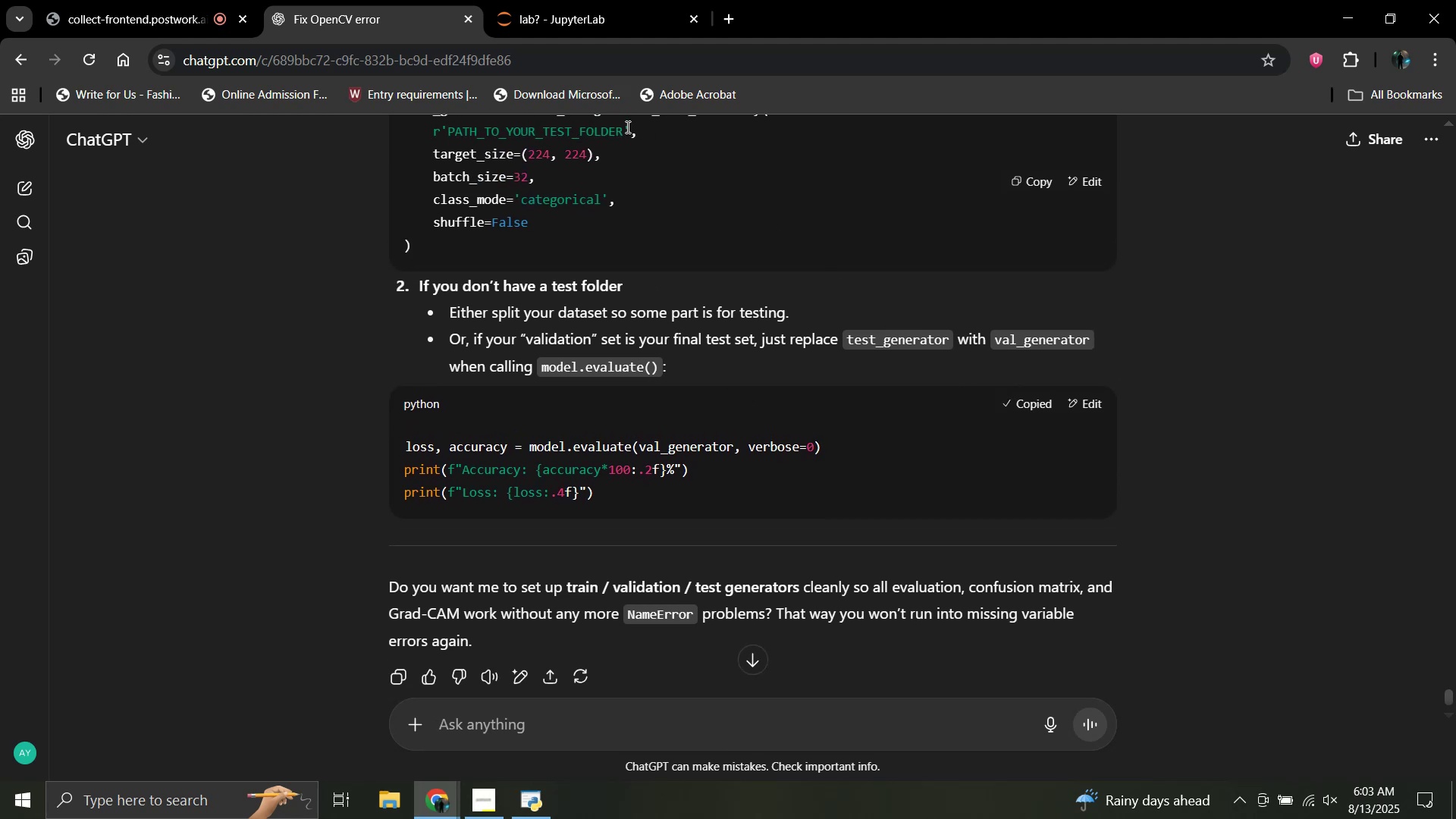 
left_click([562, 0])
 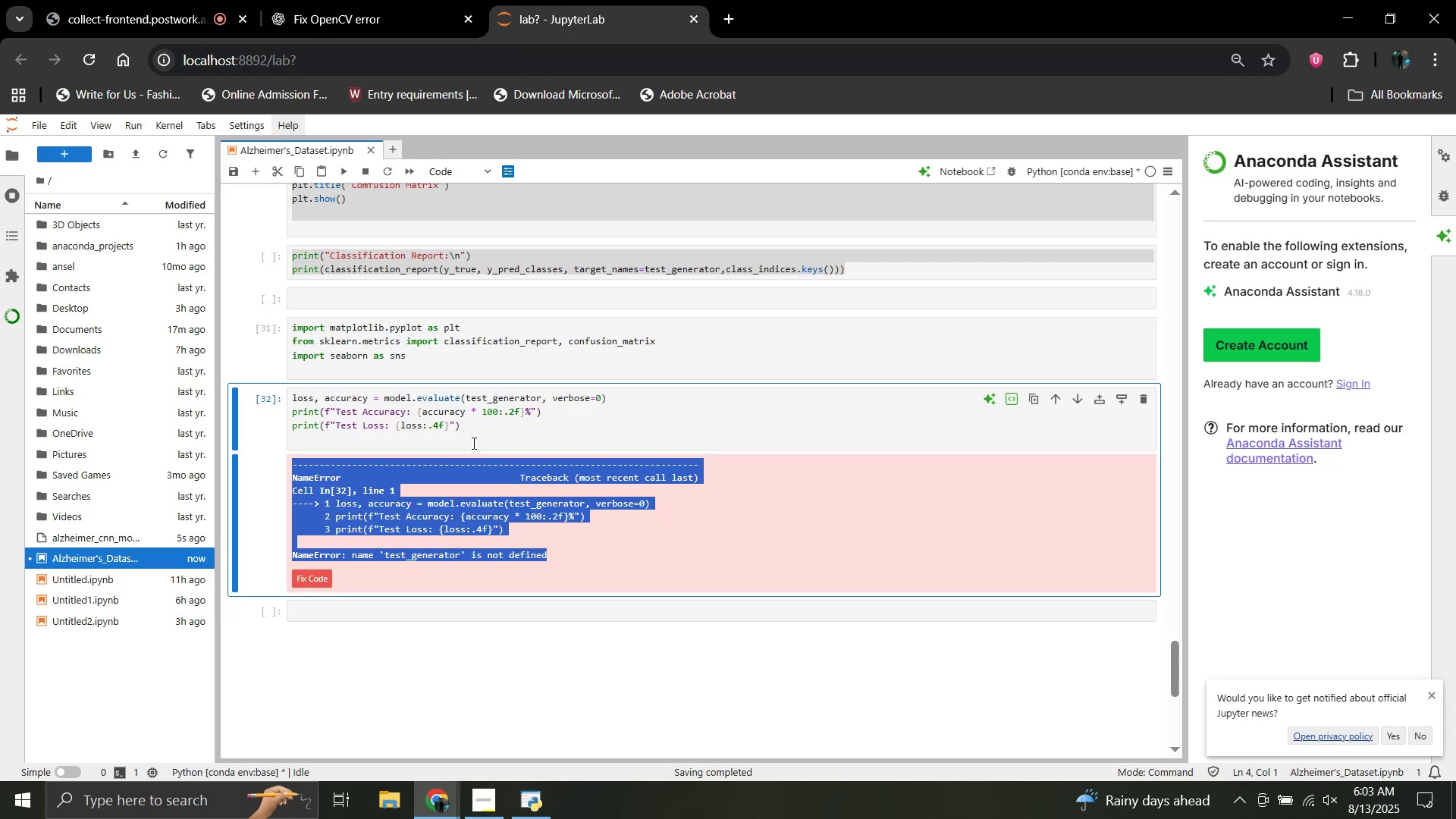 
left_click_drag(start_coordinate=[493, 425], to_coordinate=[281, 395])
 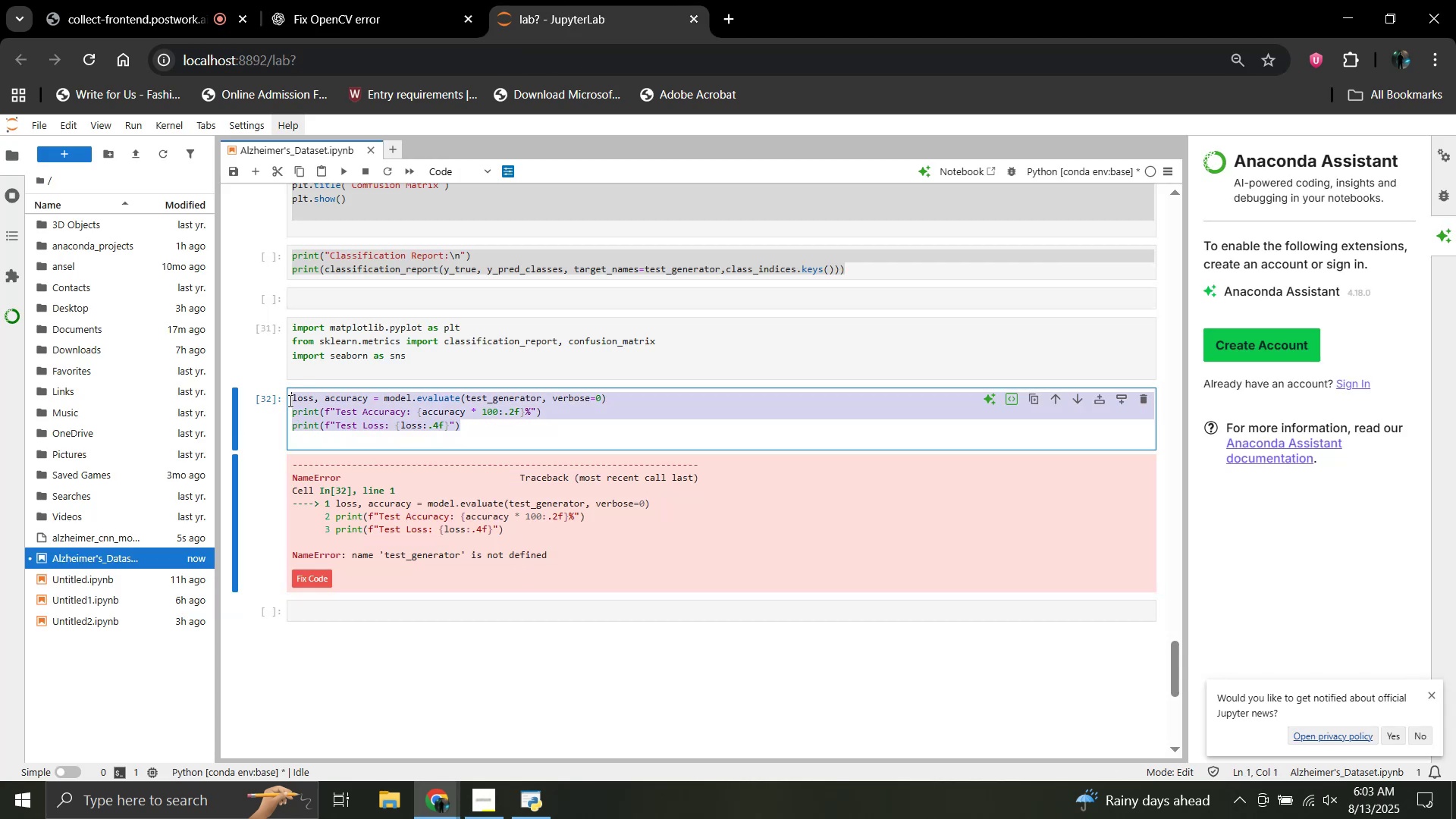 
key(Control+V)
 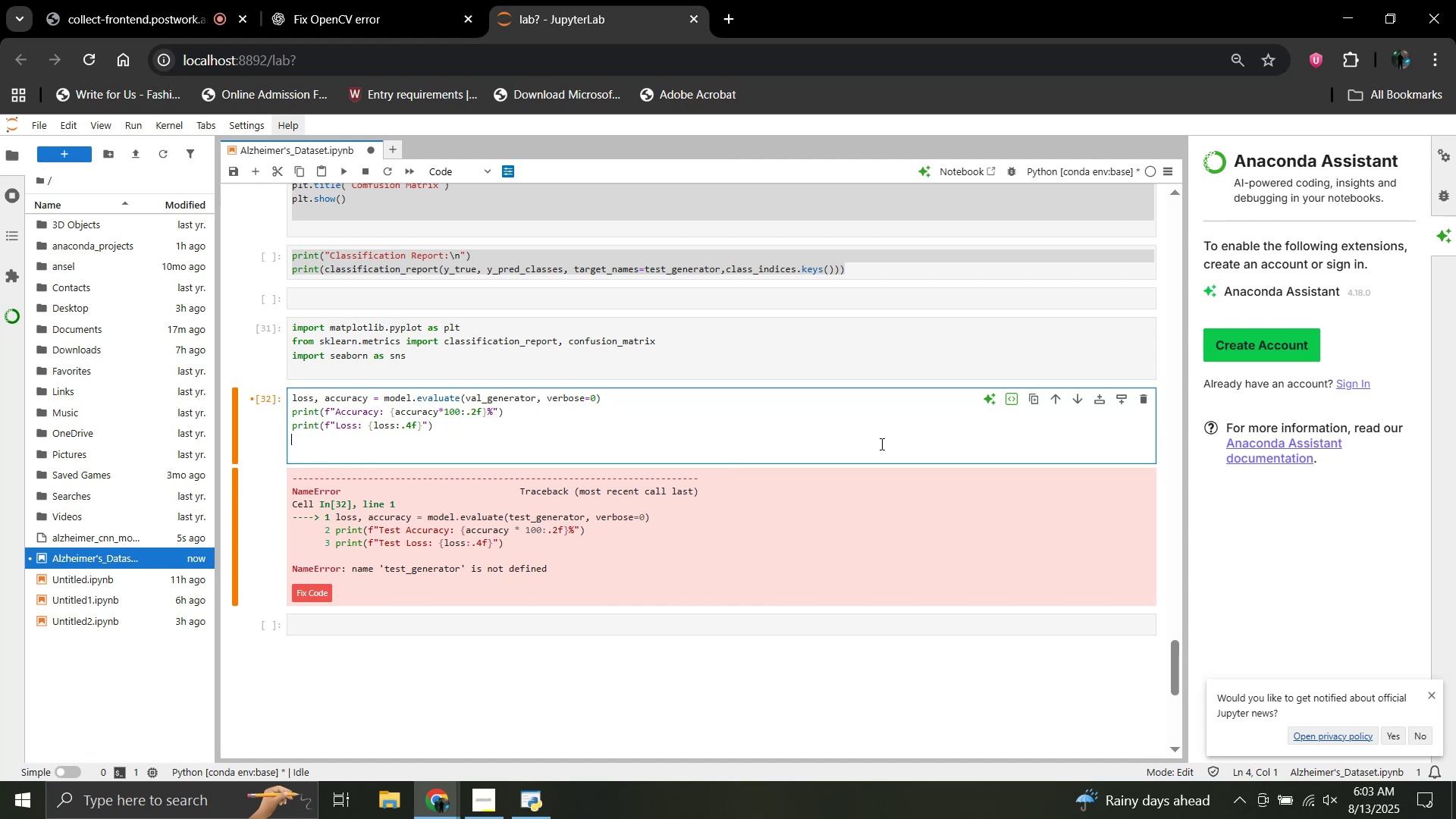 
key(Shift+Enter)
 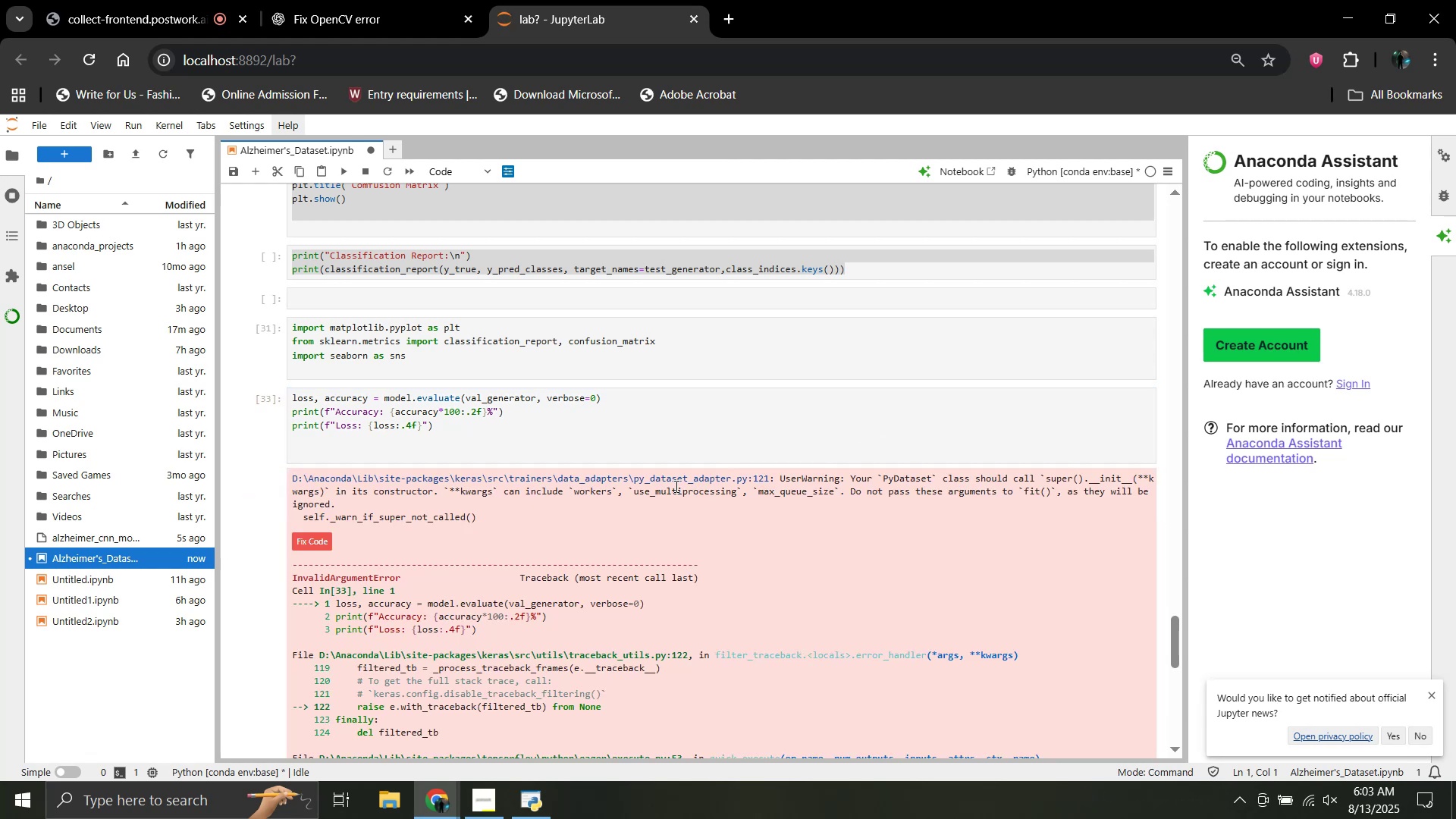 
scroll: coordinate [617, 507], scroll_direction: down, amount: 3.0
 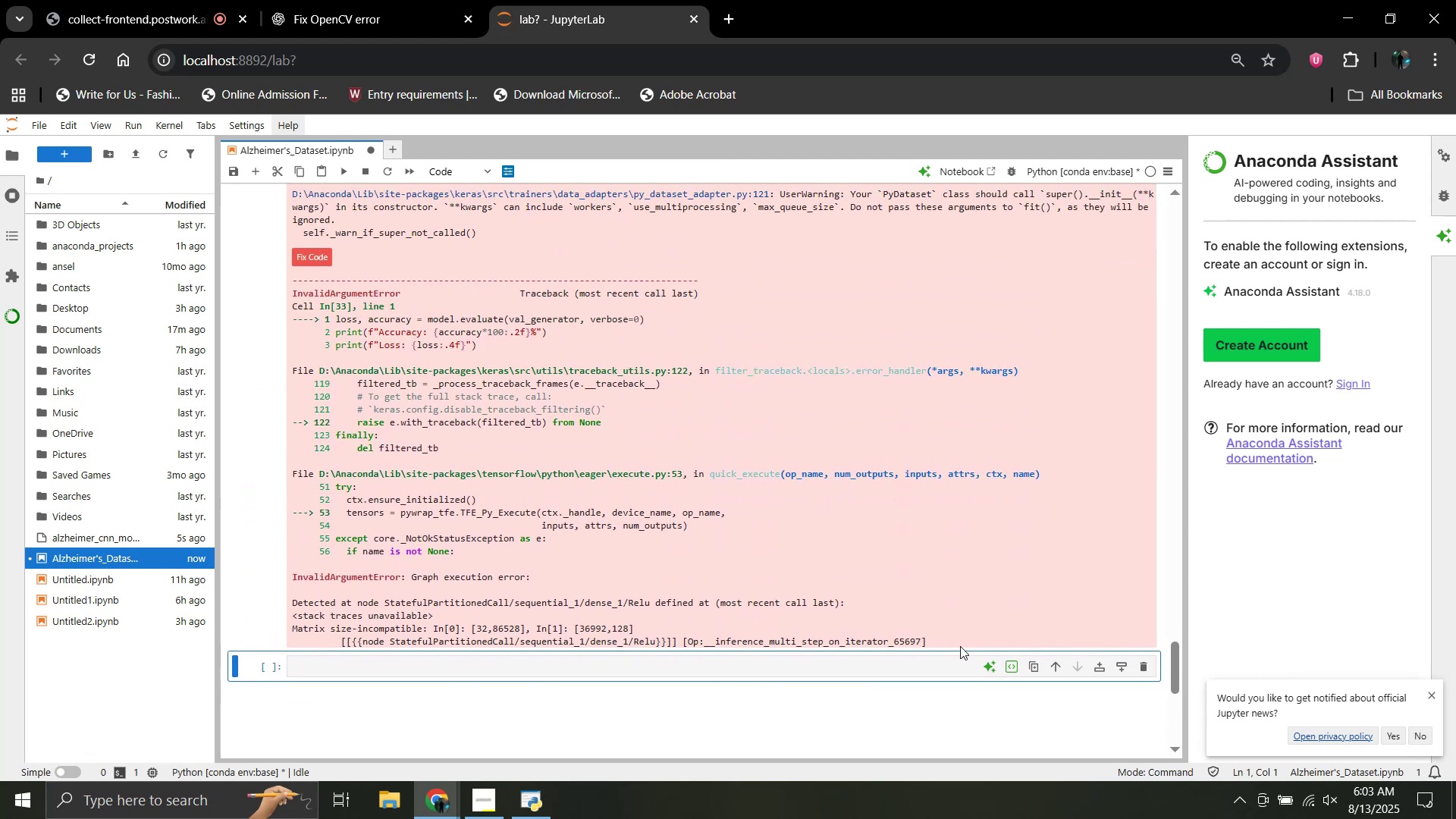 
left_click_drag(start_coordinate=[945, 640], to_coordinate=[293, 287])
 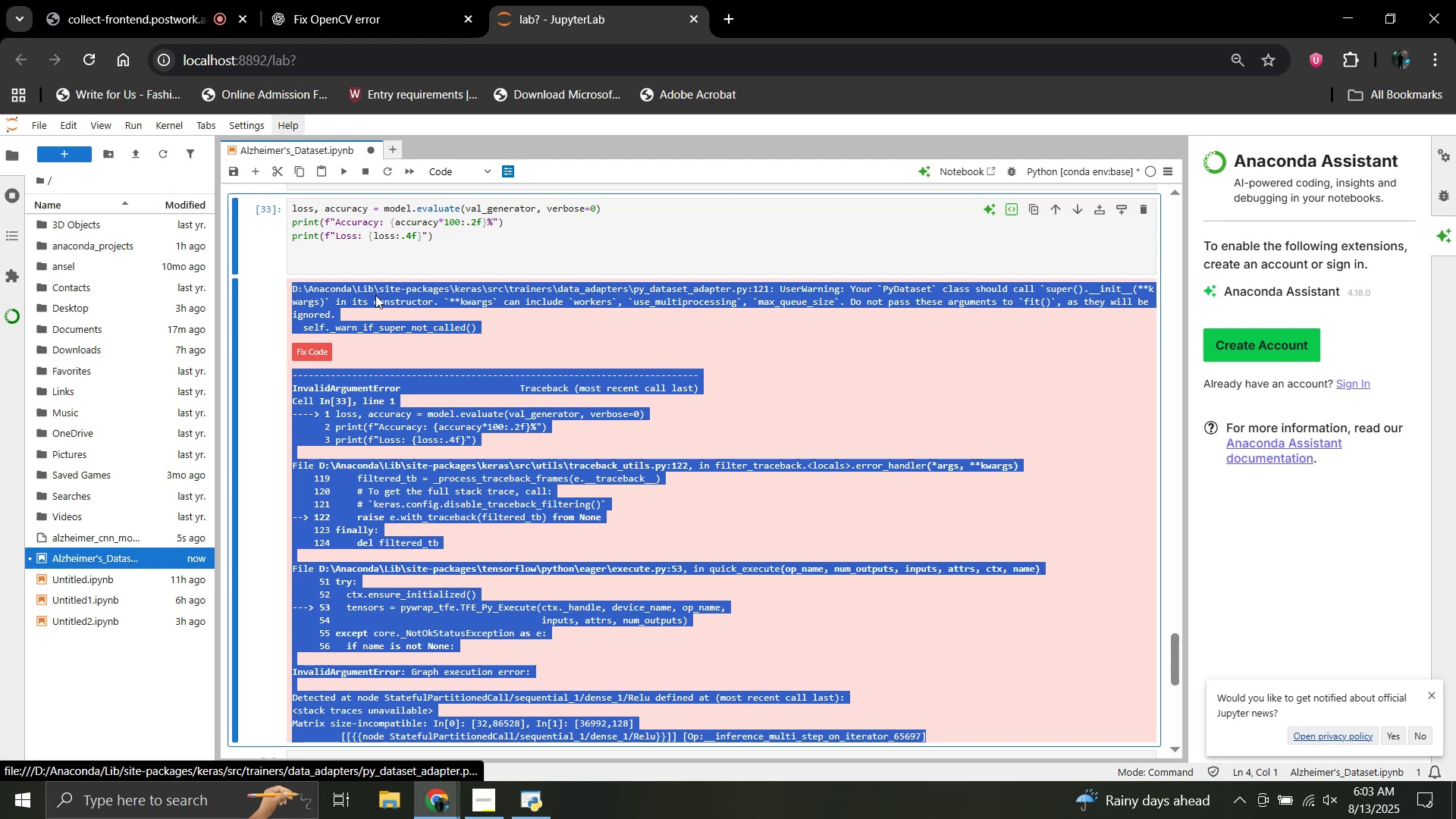 
scroll: coordinate [341, 304], scroll_direction: up, amount: 1.0
 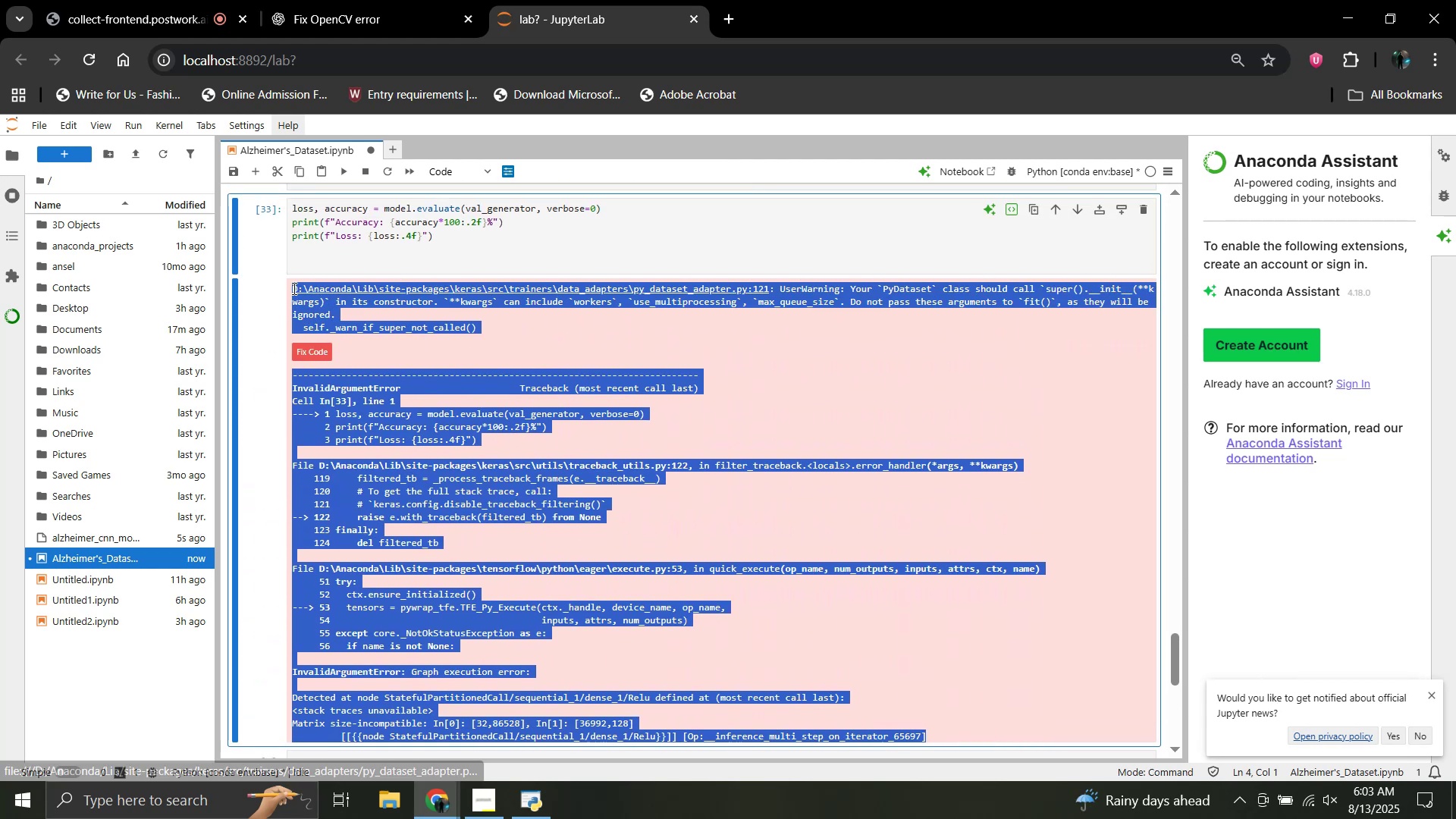 
key(Control+C)
 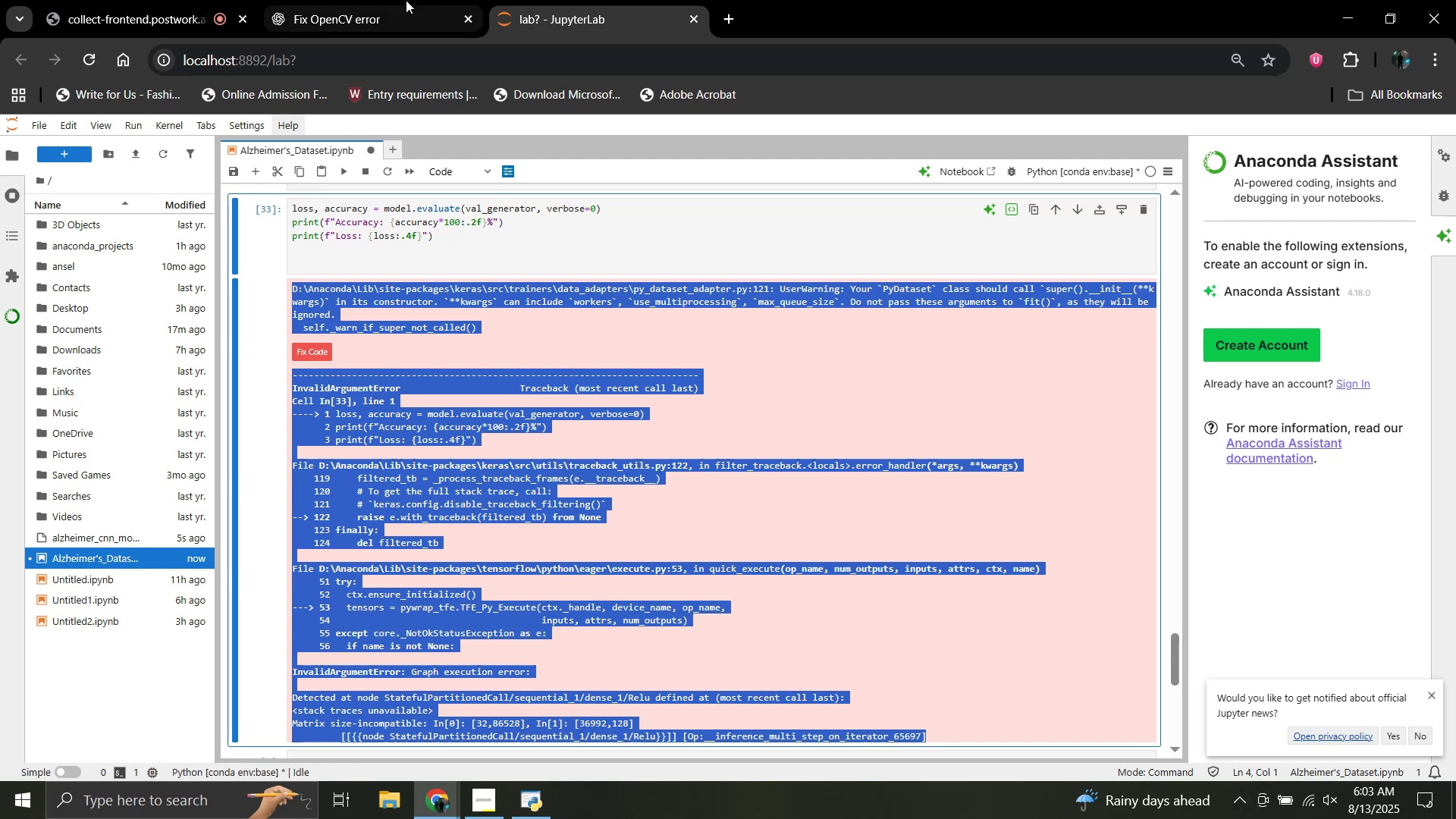 
left_click([391, 0])
 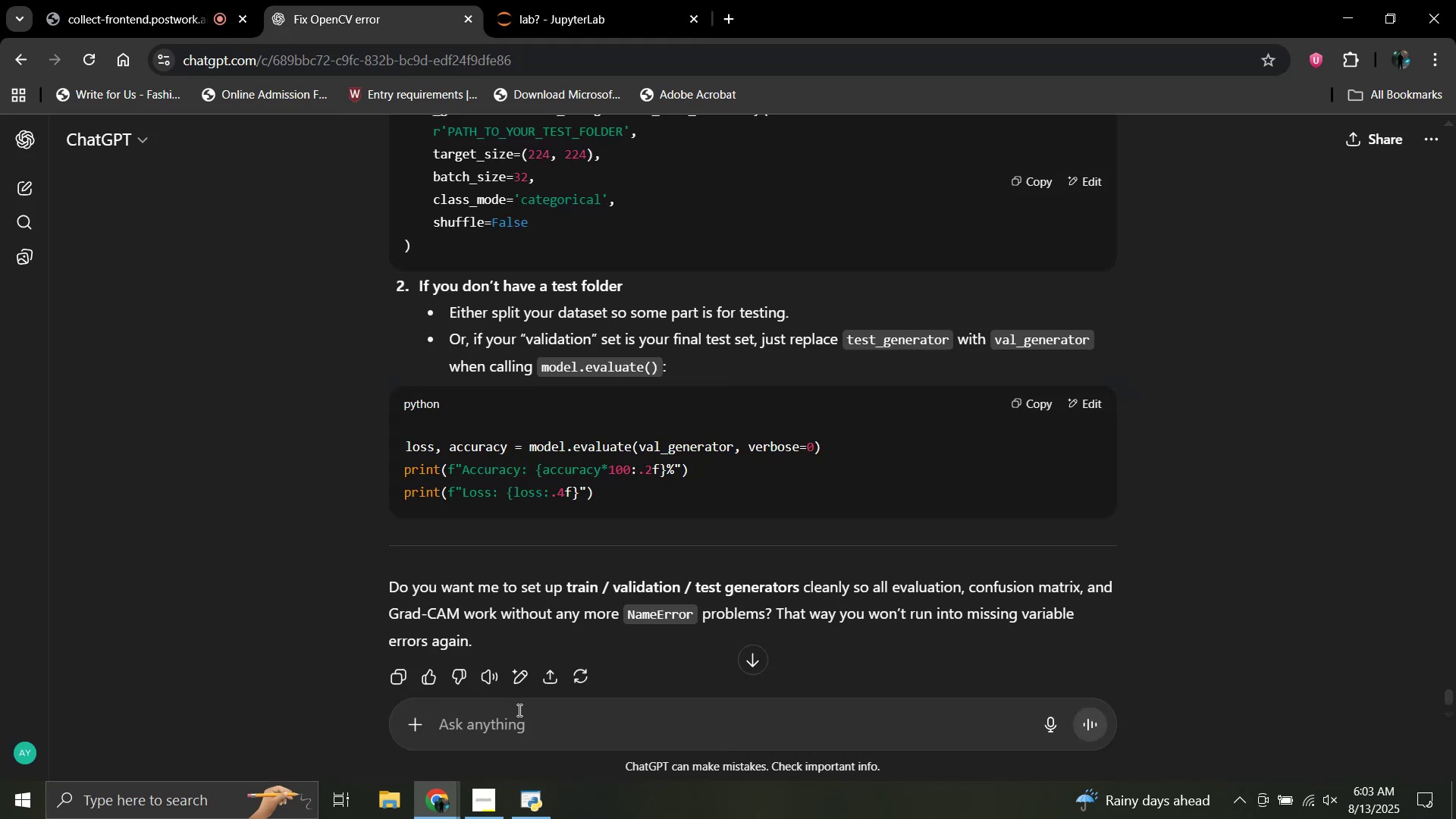 
left_click([529, 724])
 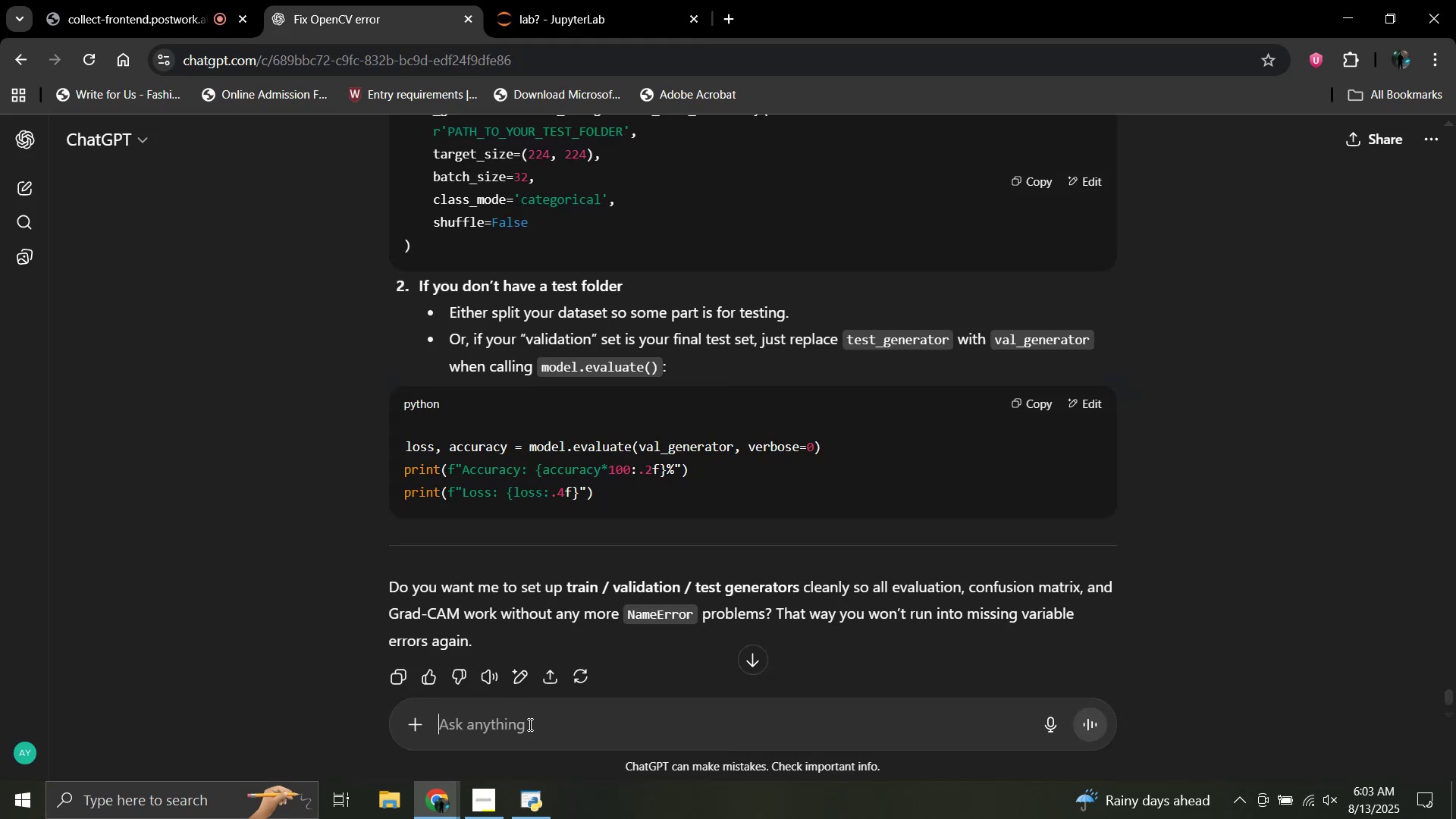 
key(Control+V)
 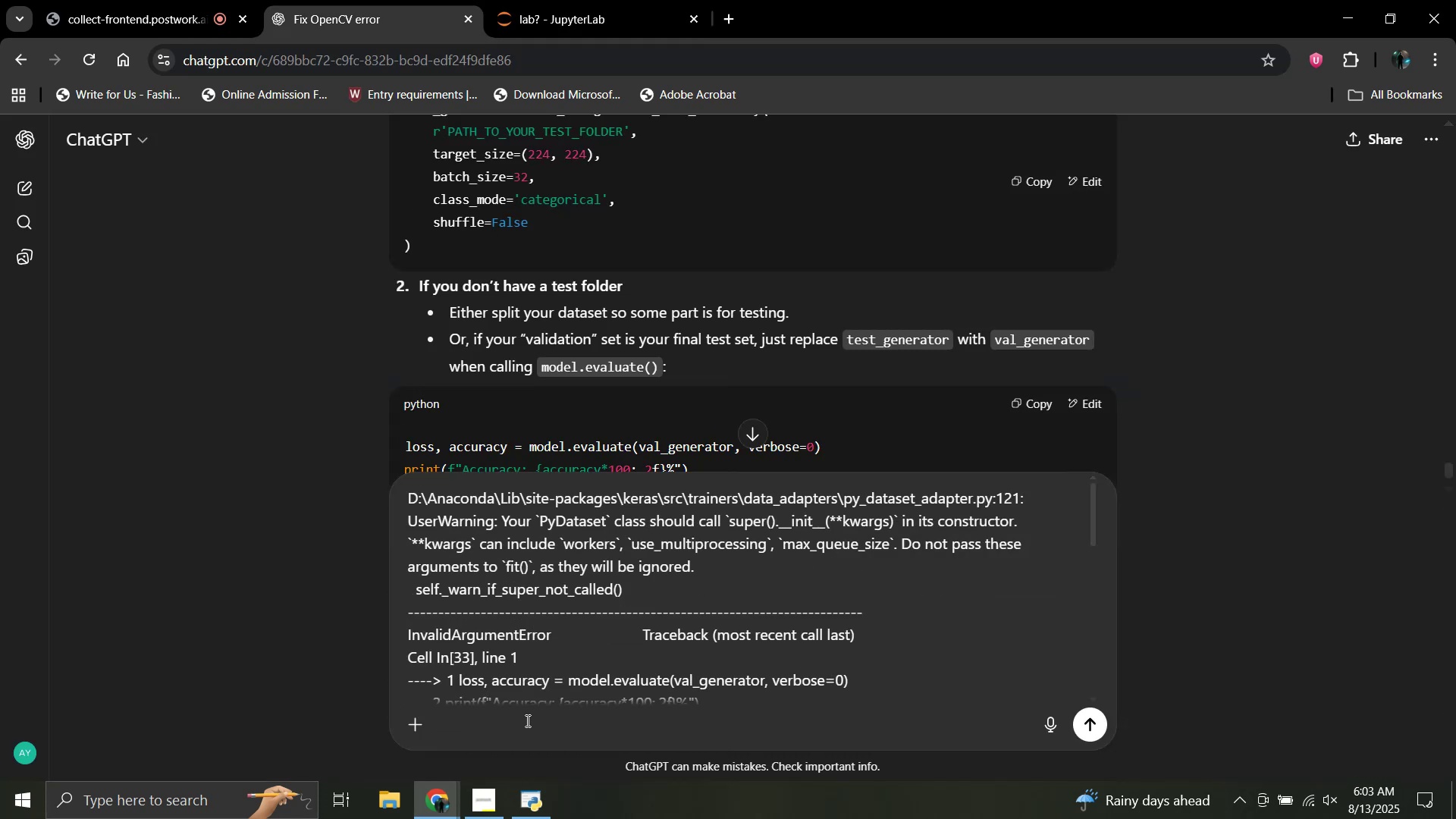 
key(Enter)
 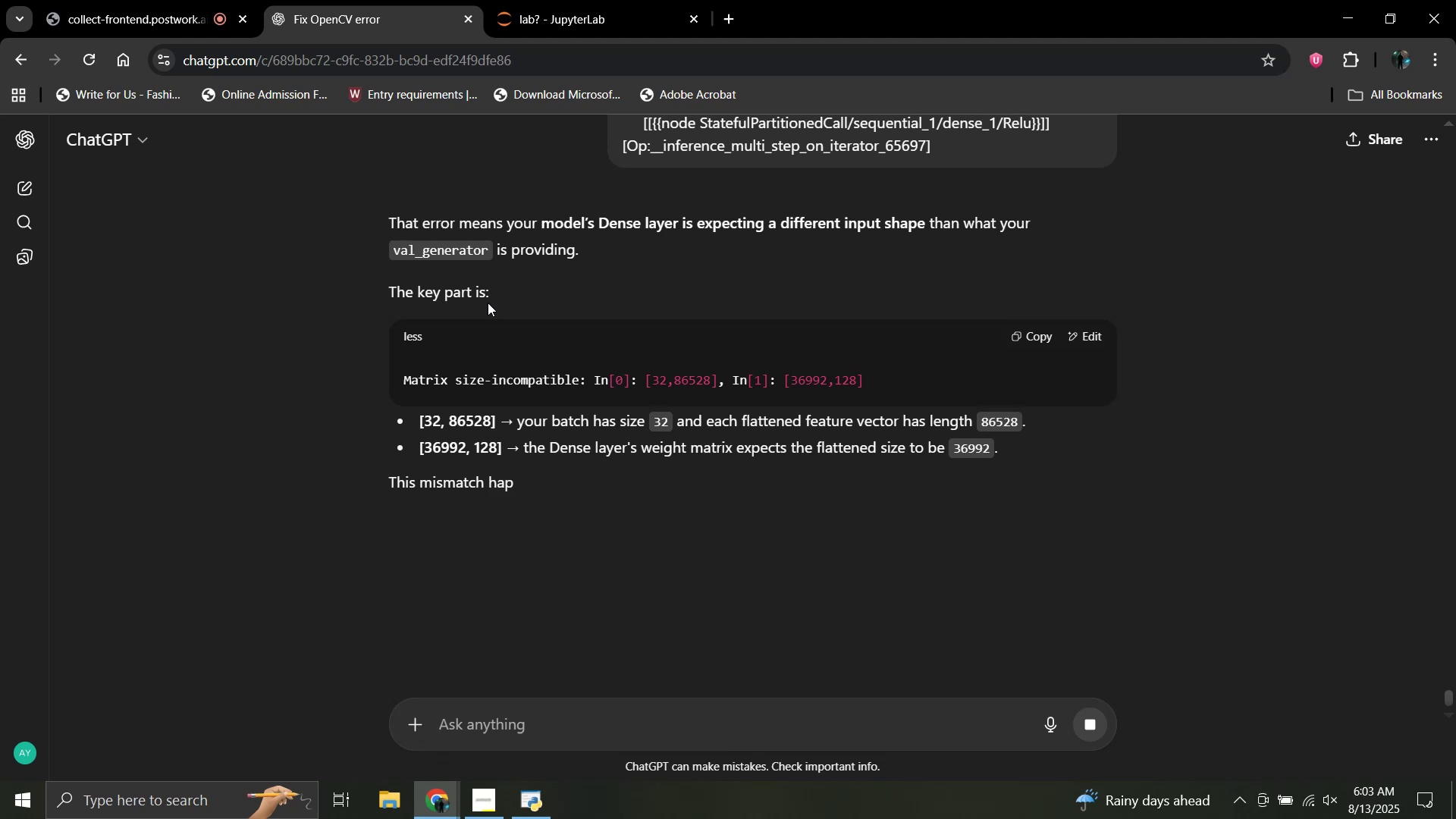 
wait(10.66)
 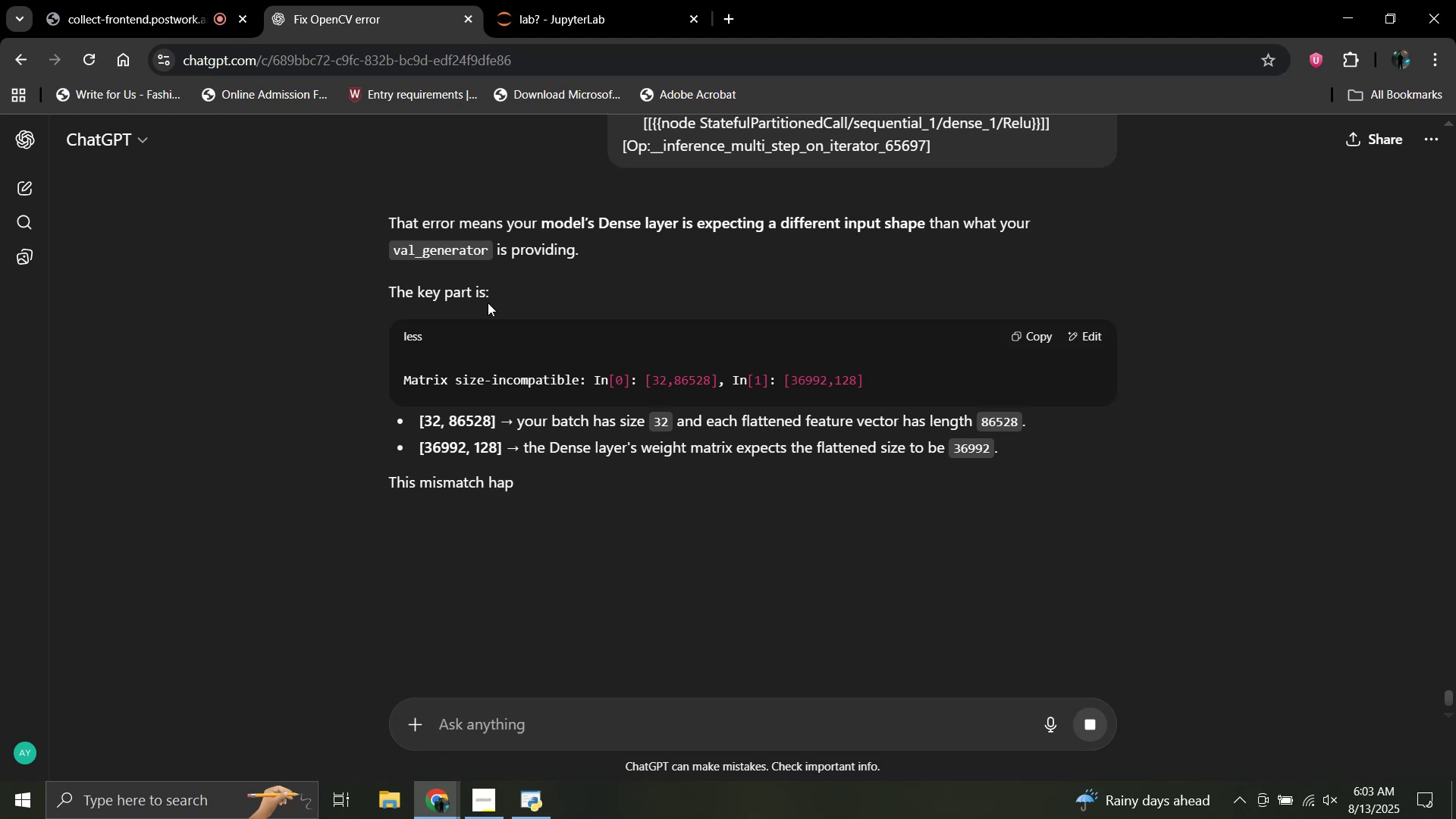 
scroll: coordinate [488, 303], scroll_direction: none, amount: 0.0
 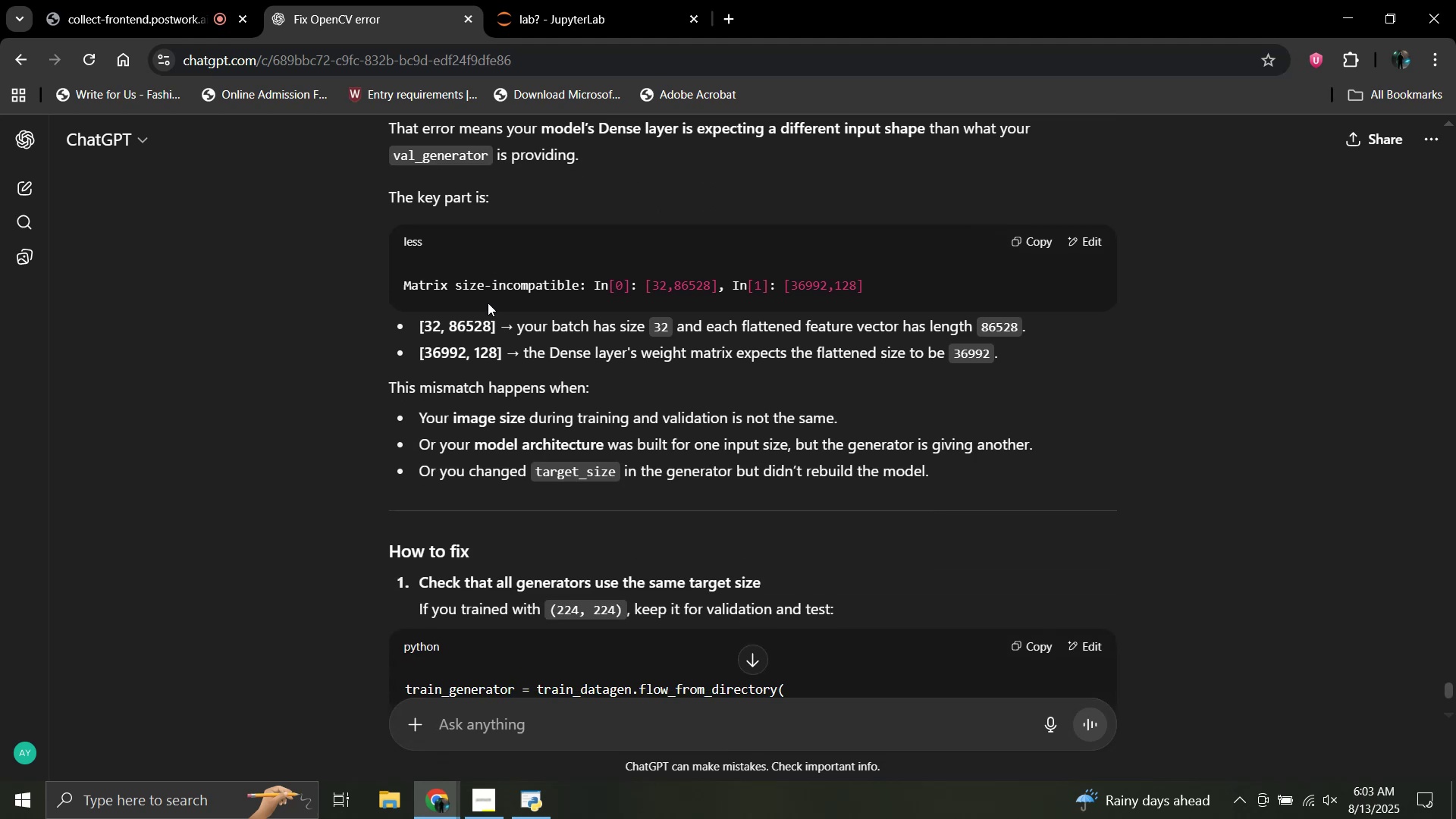 
scroll: coordinate [488, 303], scroll_direction: down, amount: 1.0
 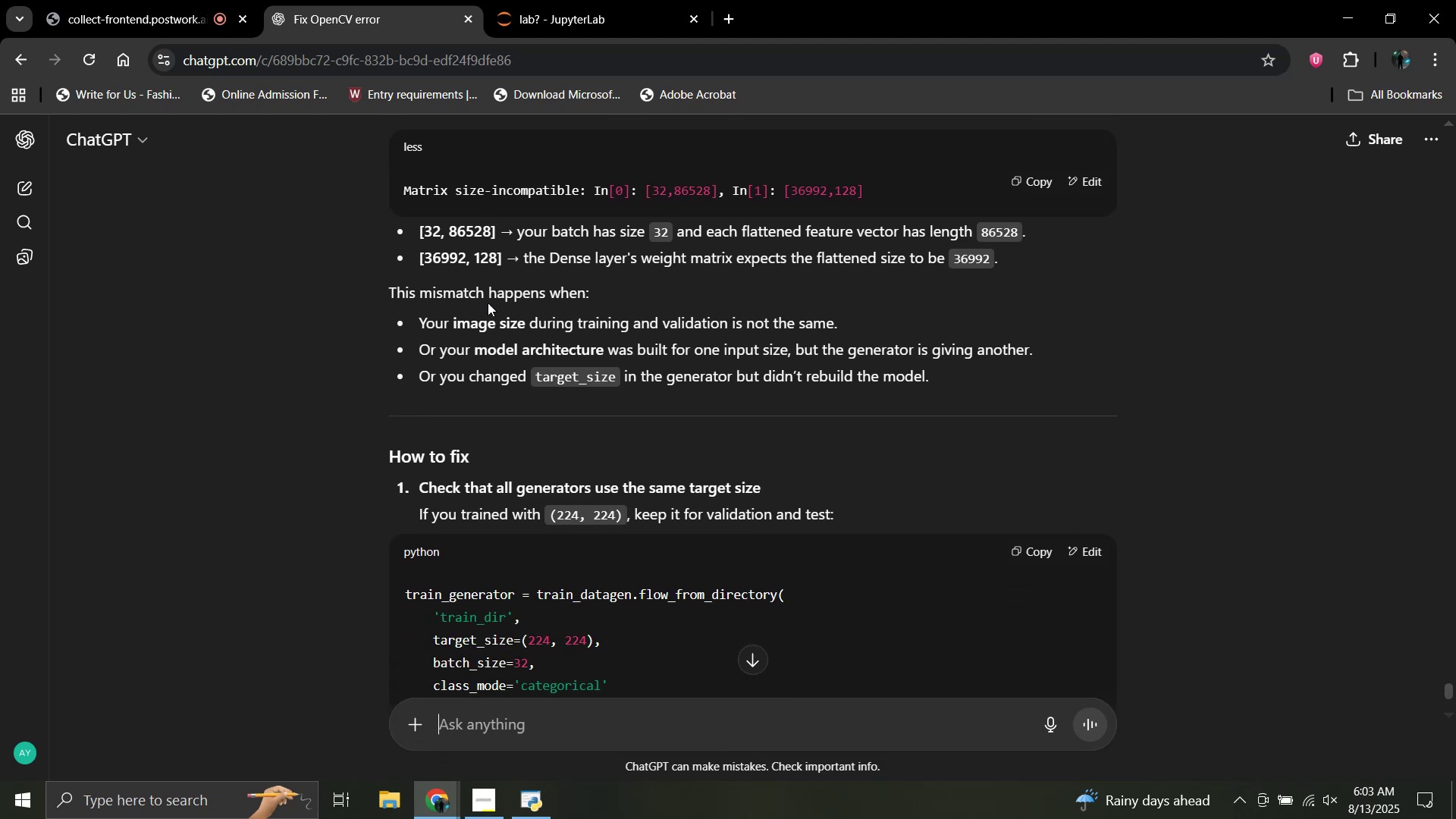 
scroll: coordinate [488, 303], scroll_direction: up, amount: 1.0
 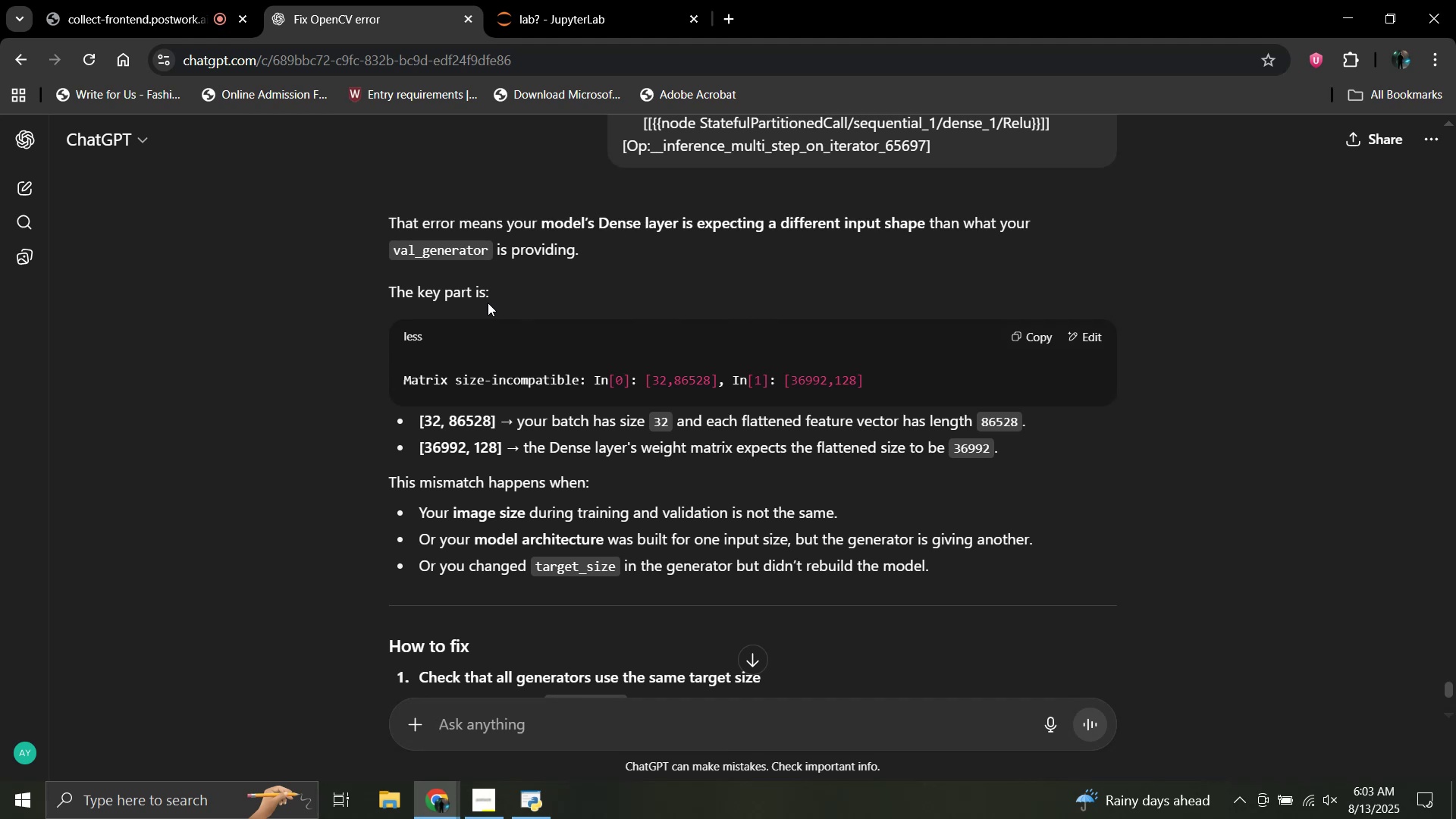 
wait(12.57)
 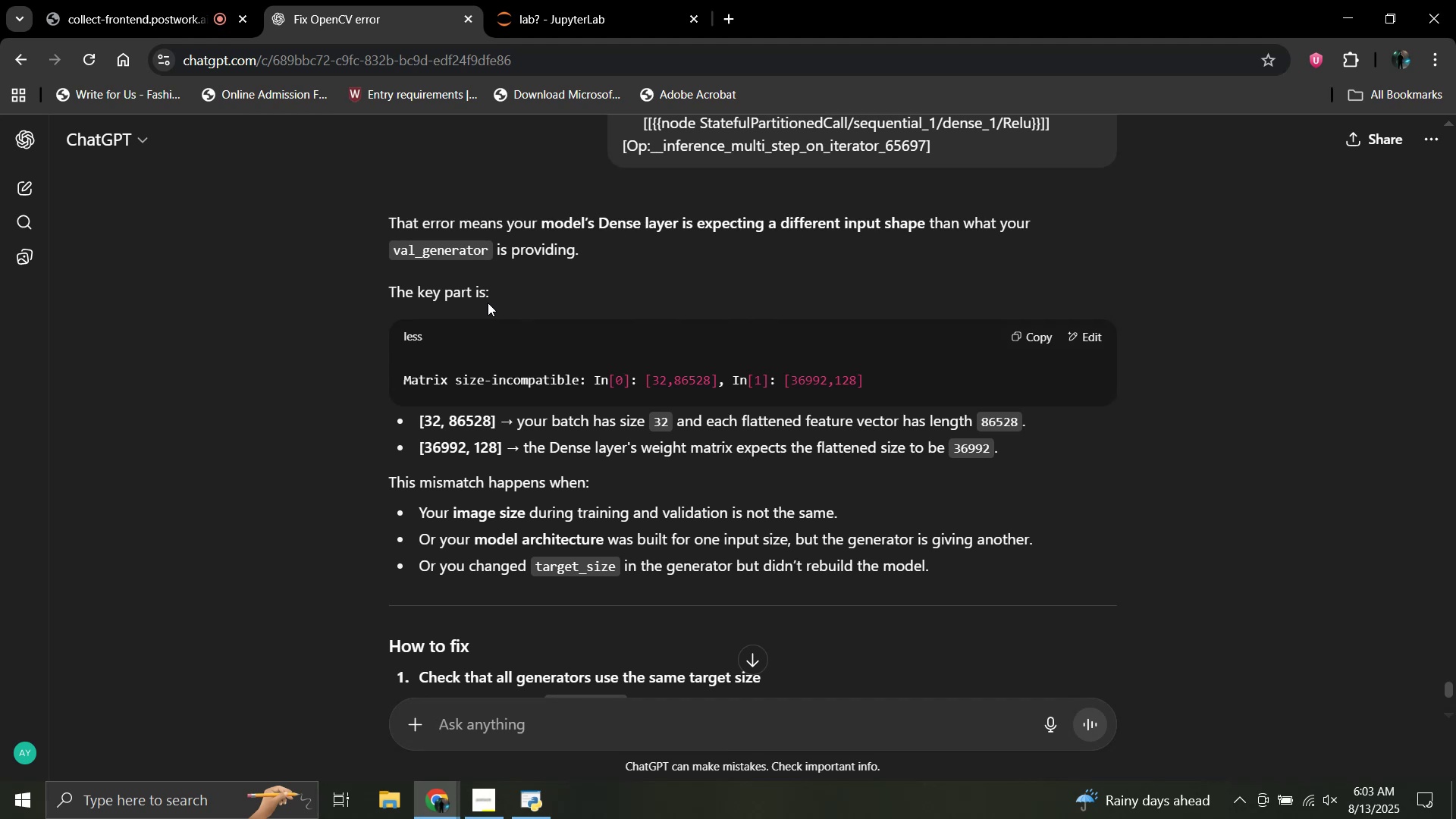 
left_click([117, 2])
 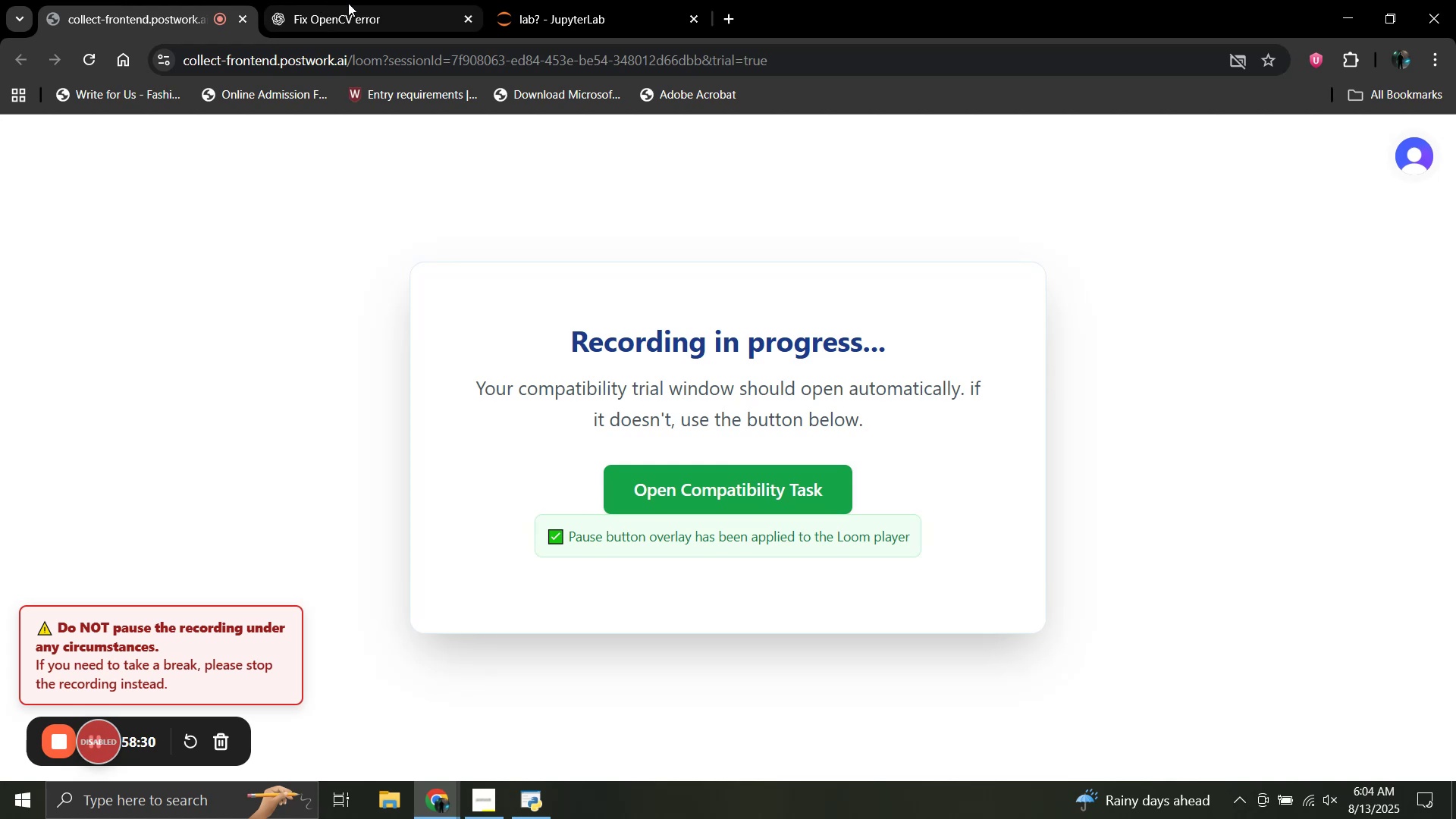 
left_click([352, 5])
 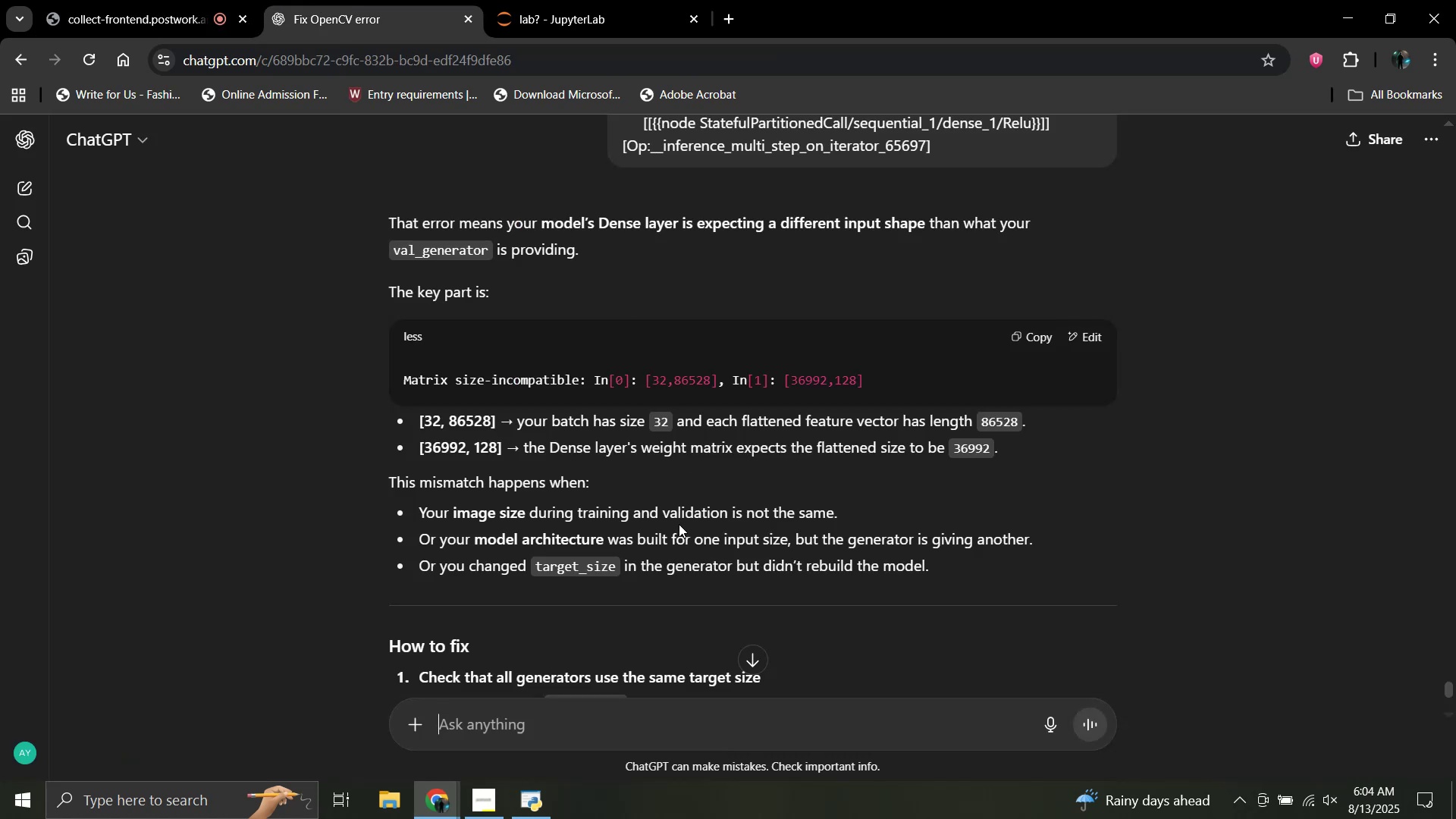 
scroll: coordinate [622, 450], scroll_direction: down, amount: 2.0
 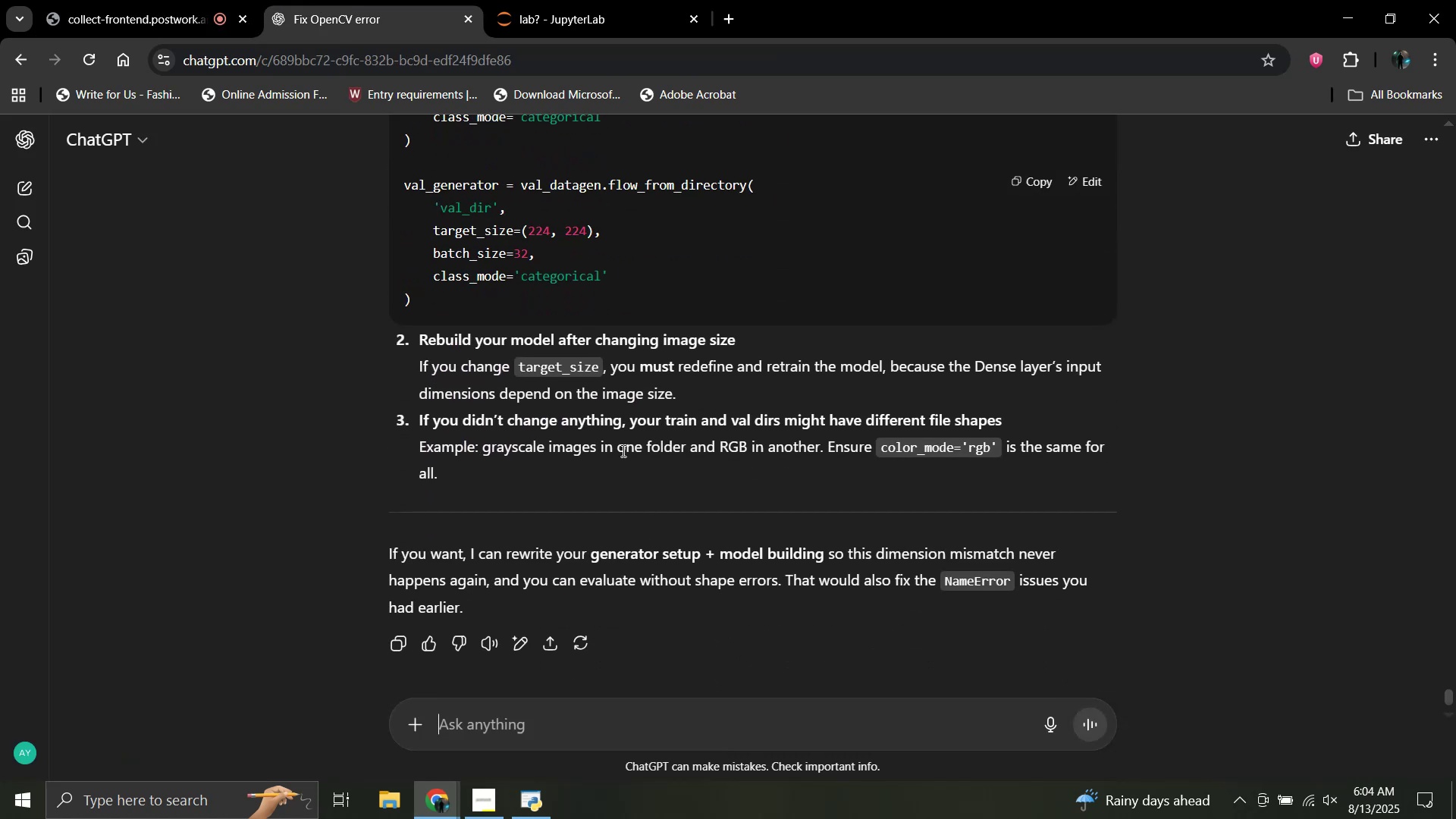 
scroll: coordinate [622, 450], scroll_direction: up, amount: 2.0
 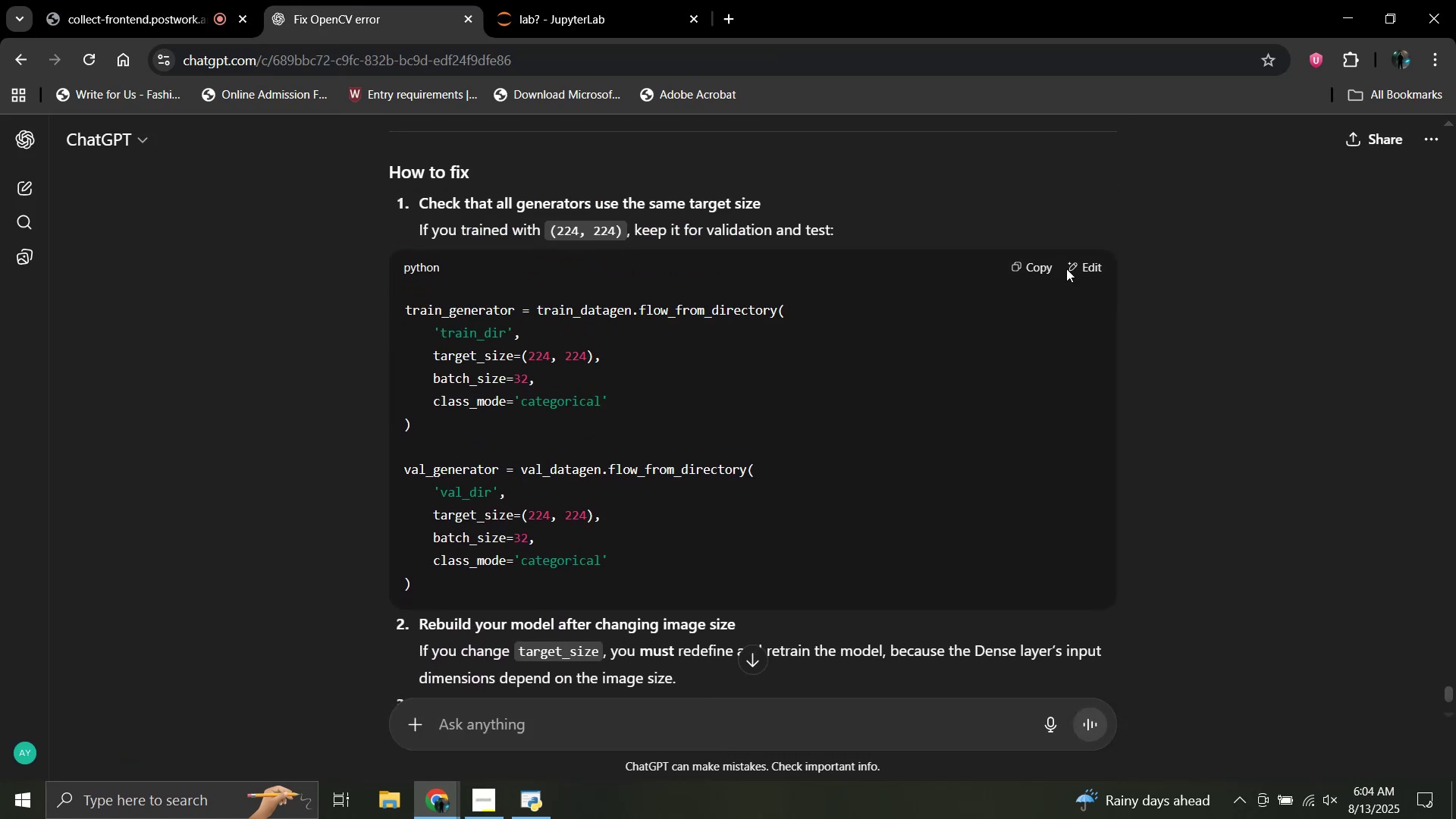 
left_click([1037, 266])
 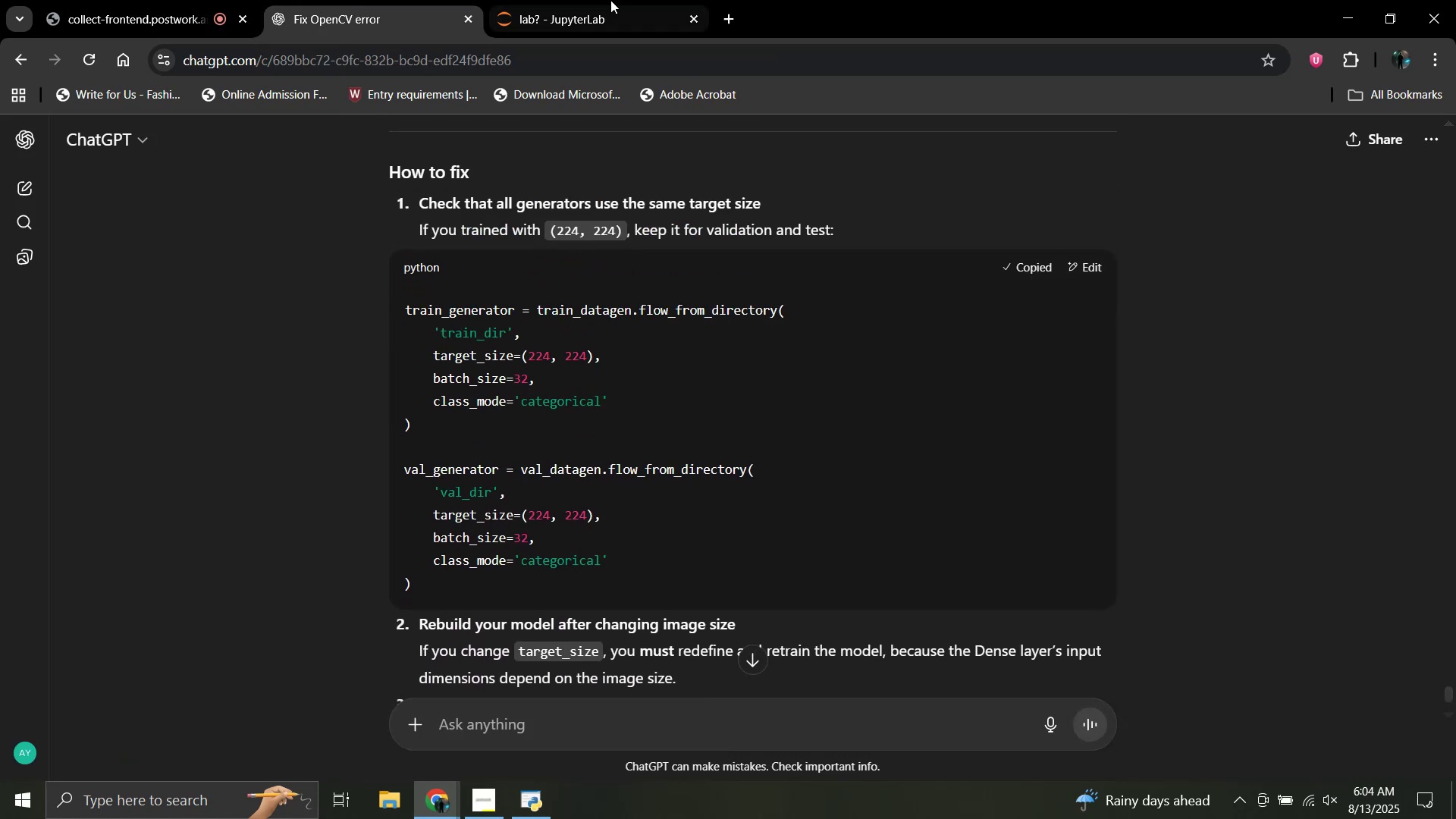 
left_click([609, 0])
 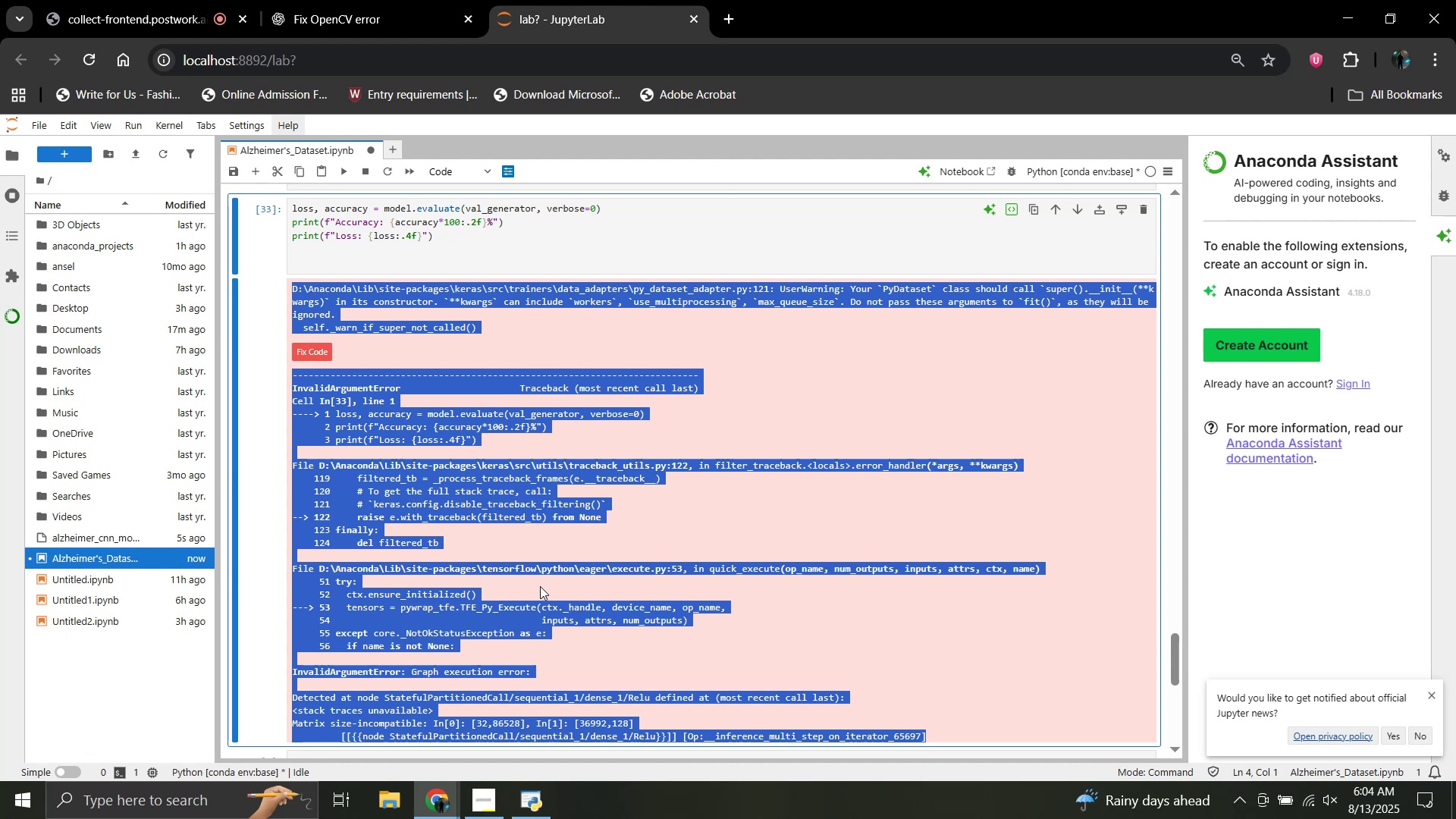 
scroll: coordinate [509, 502], scroll_direction: up, amount: 3.0
 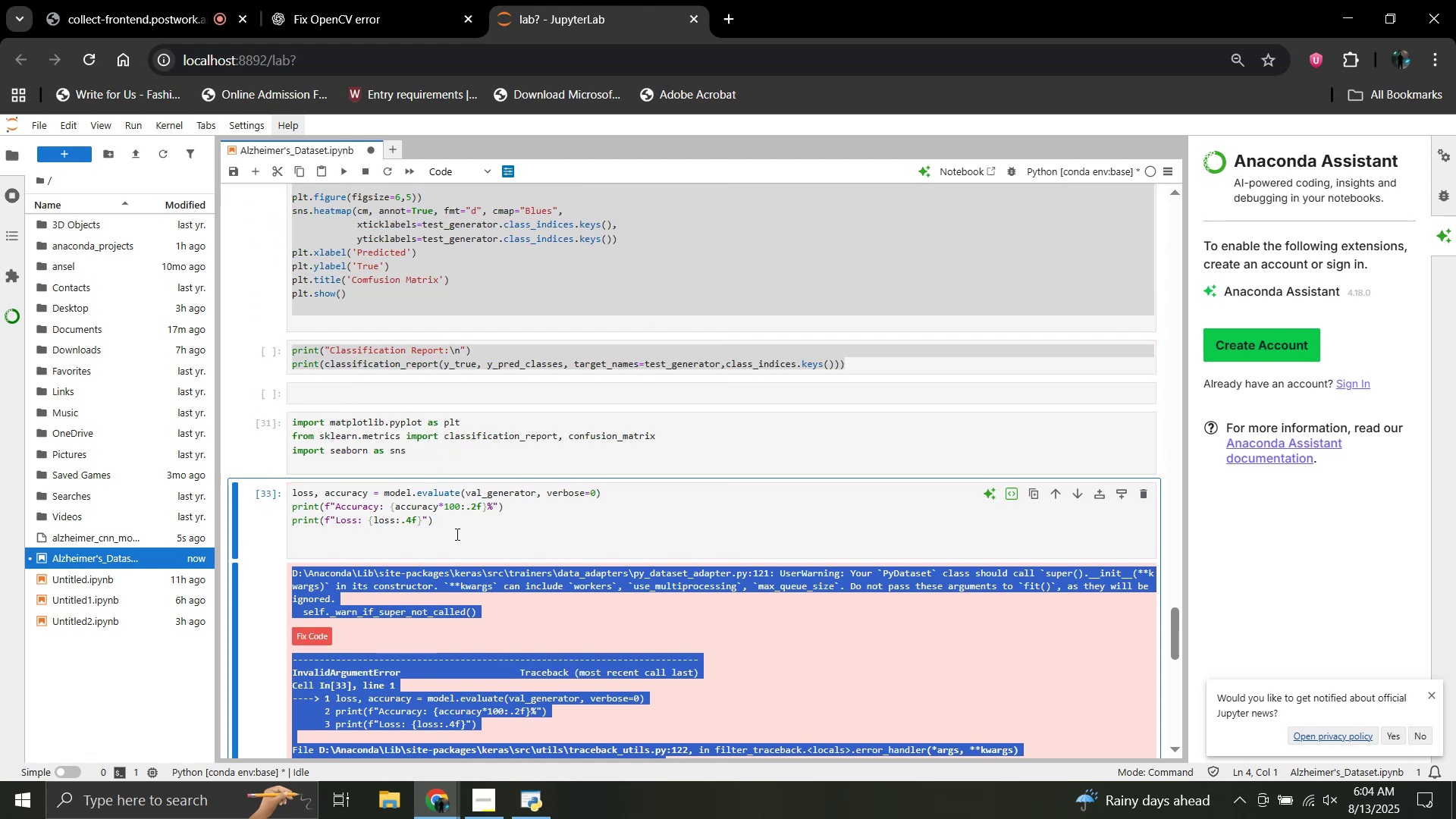 
left_click_drag(start_coordinate=[435, 527], to_coordinate=[293, 486])
 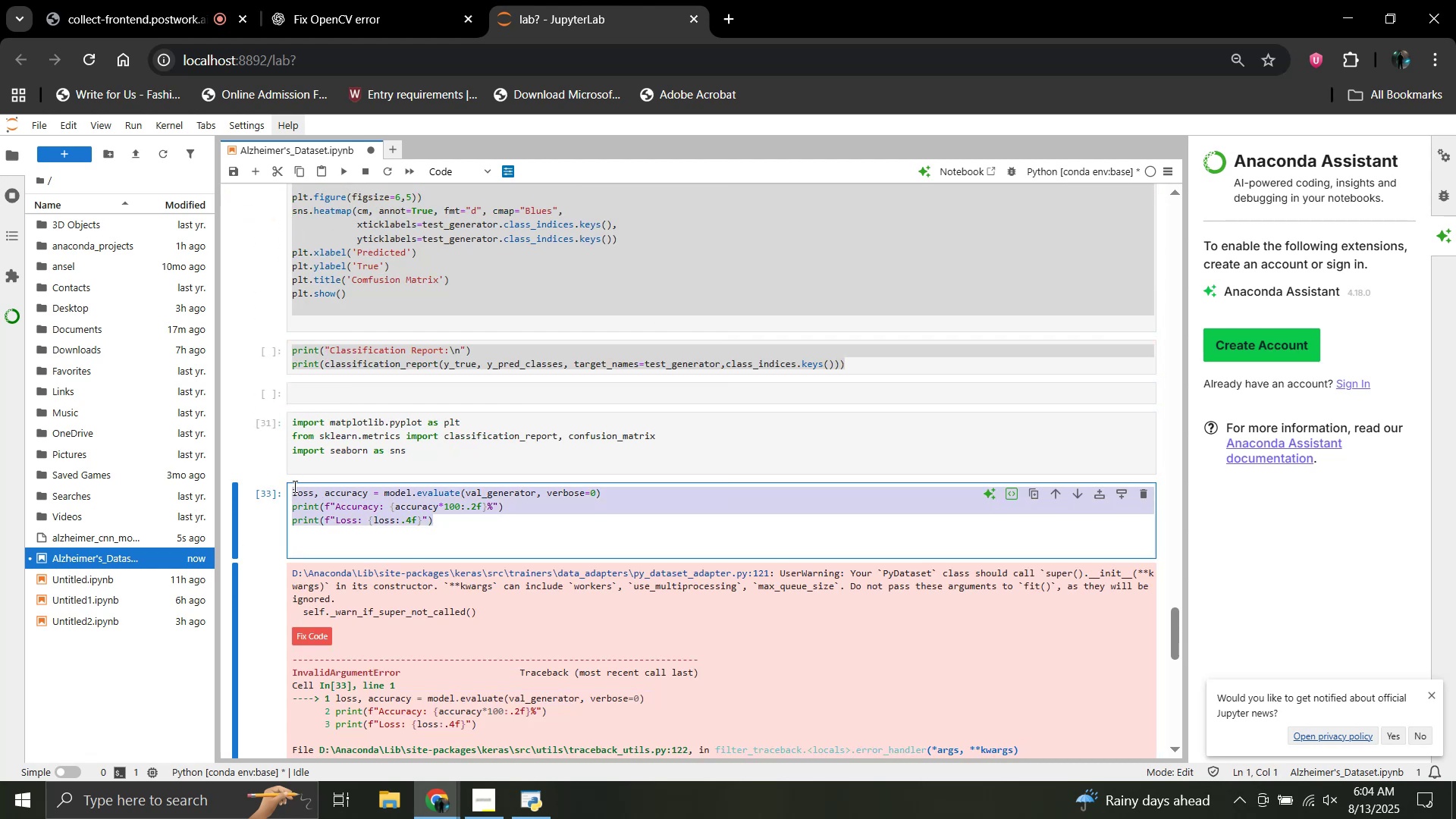 
key(Control+V)
 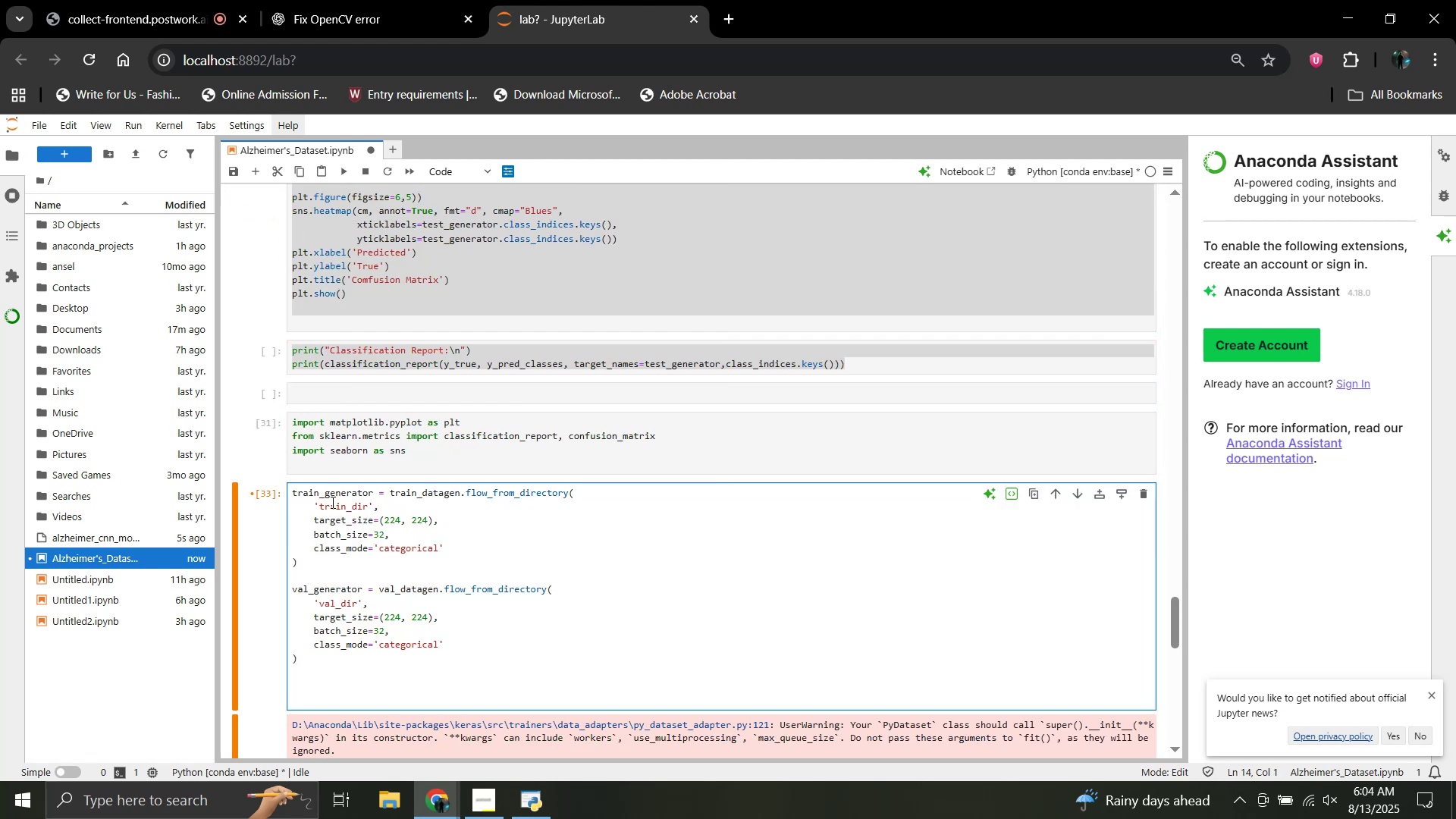 
key(Shift+Enter)
 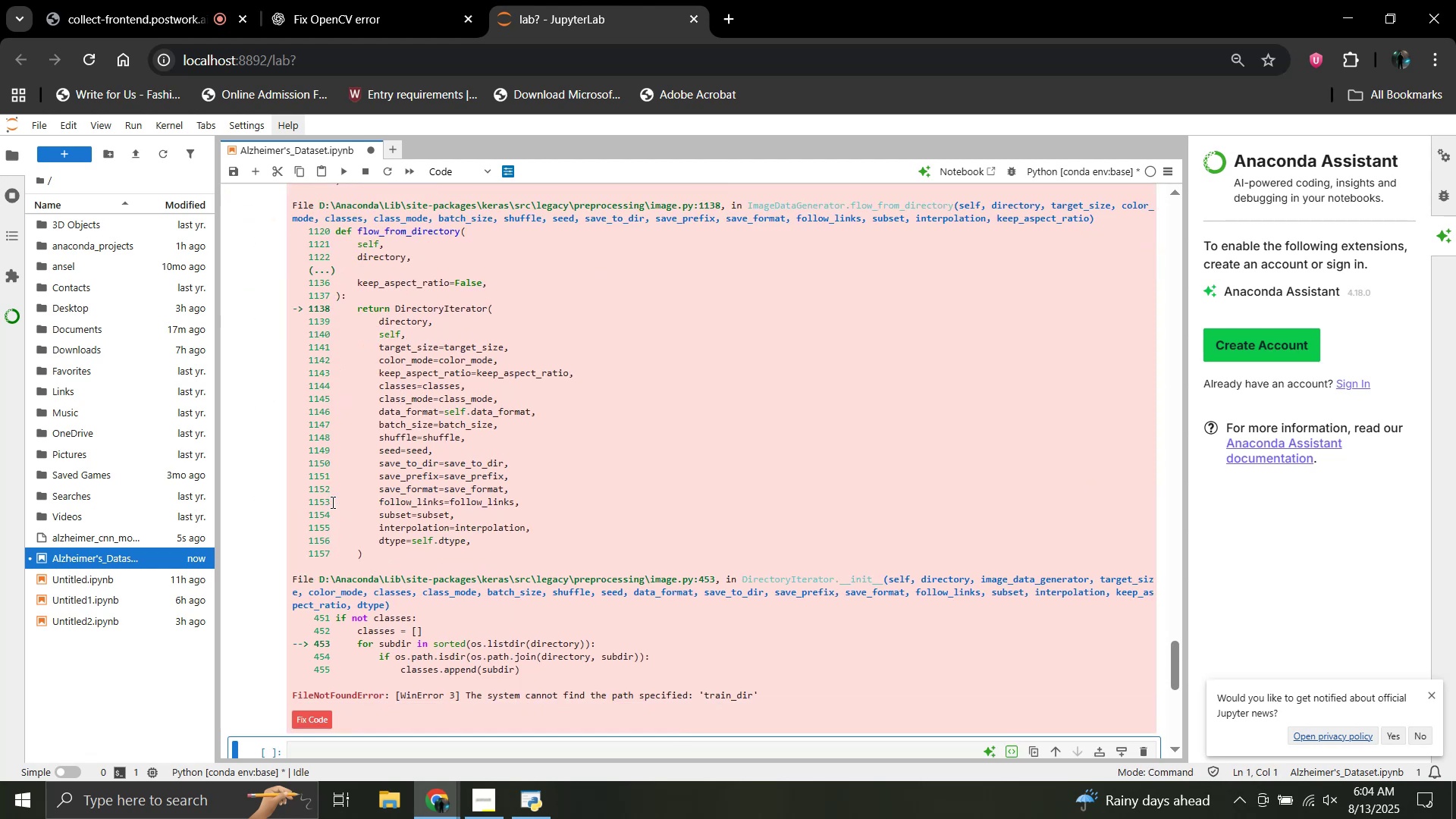 
scroll: coordinate [331, 502], scroll_direction: up, amount: 1.0
 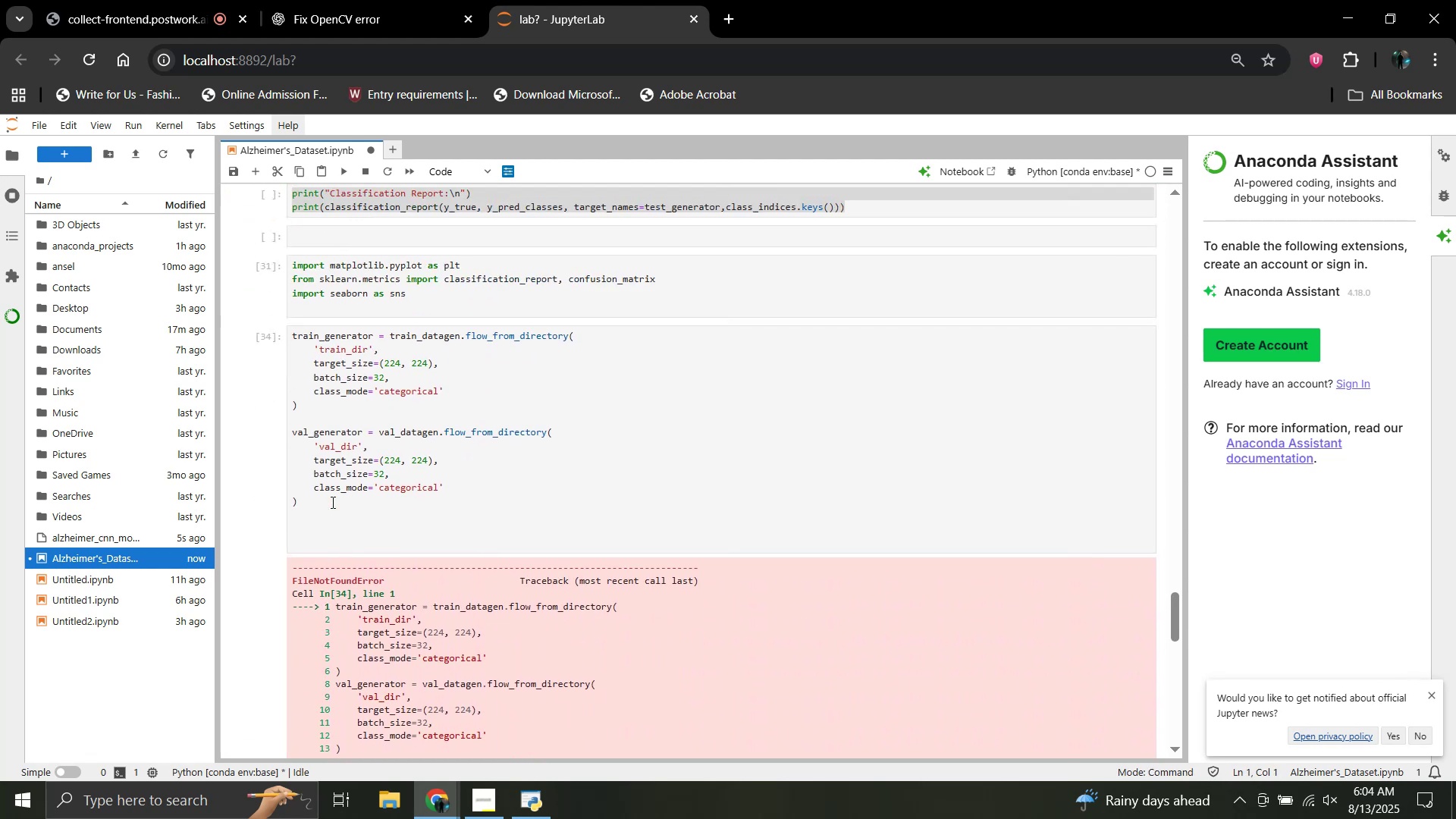 
scroll: coordinate [331, 502], scroll_direction: down, amount: 6.0
 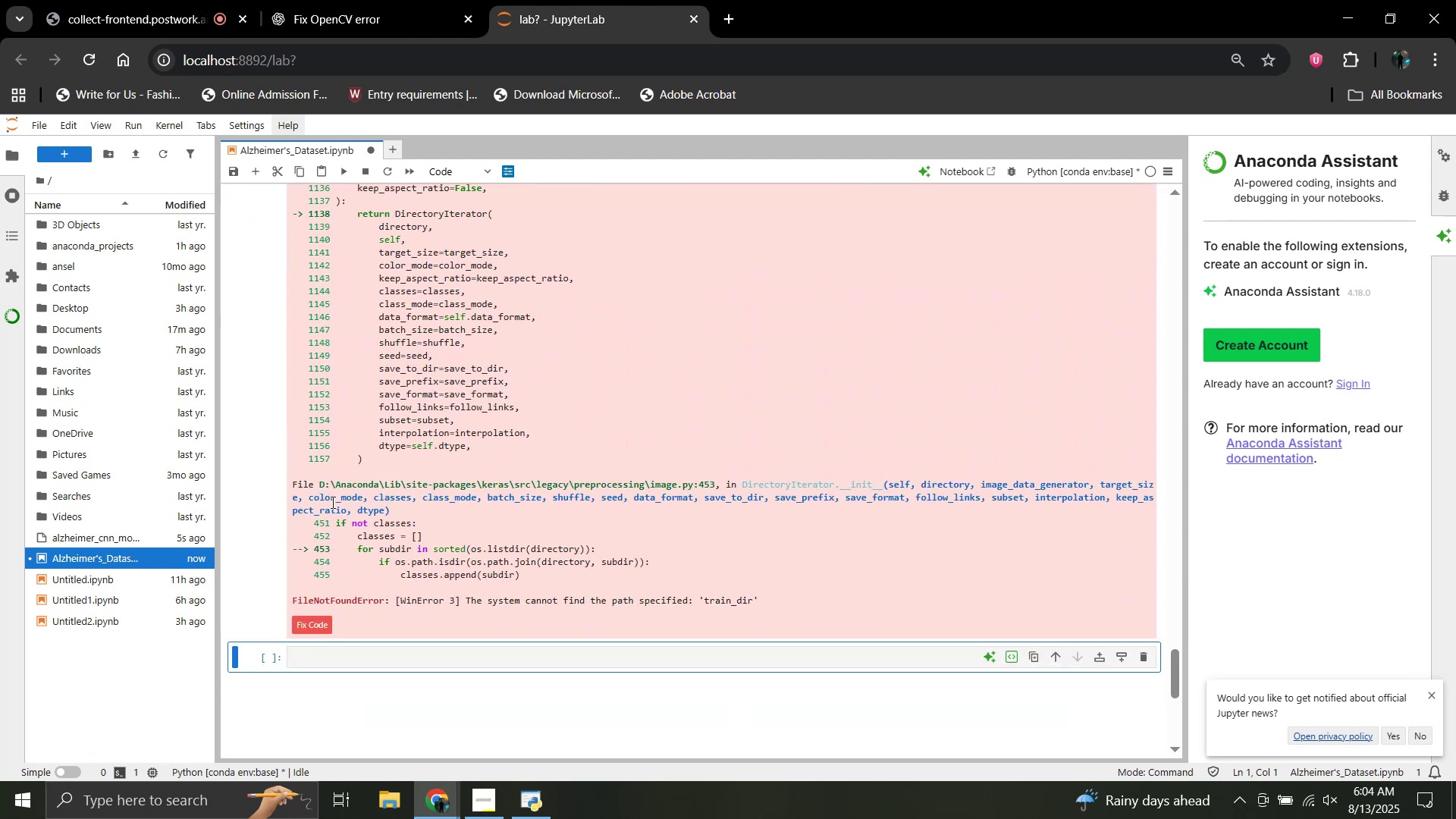 
scroll: coordinate [366, 523], scroll_direction: up, amount: 5.0
 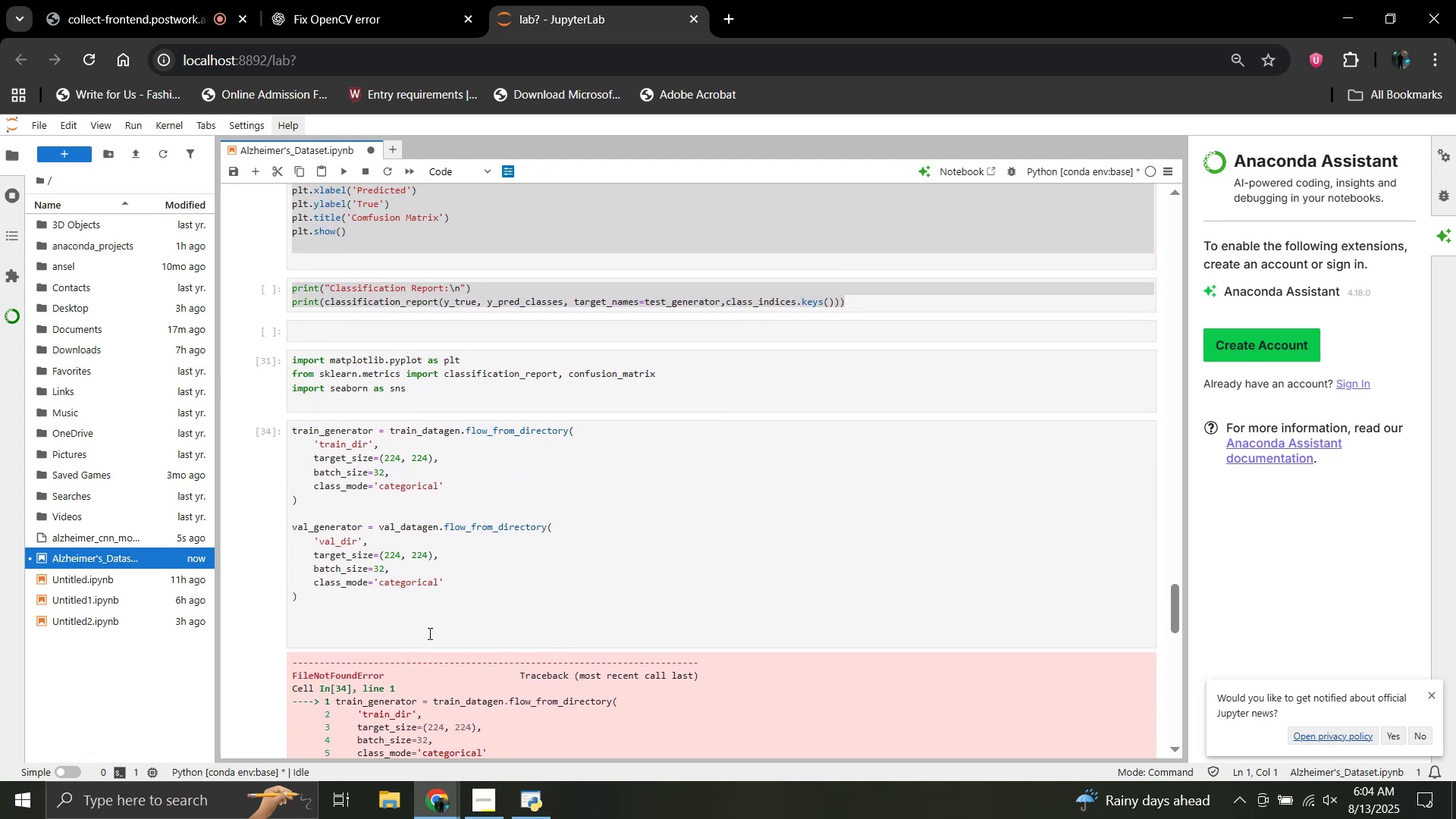 